 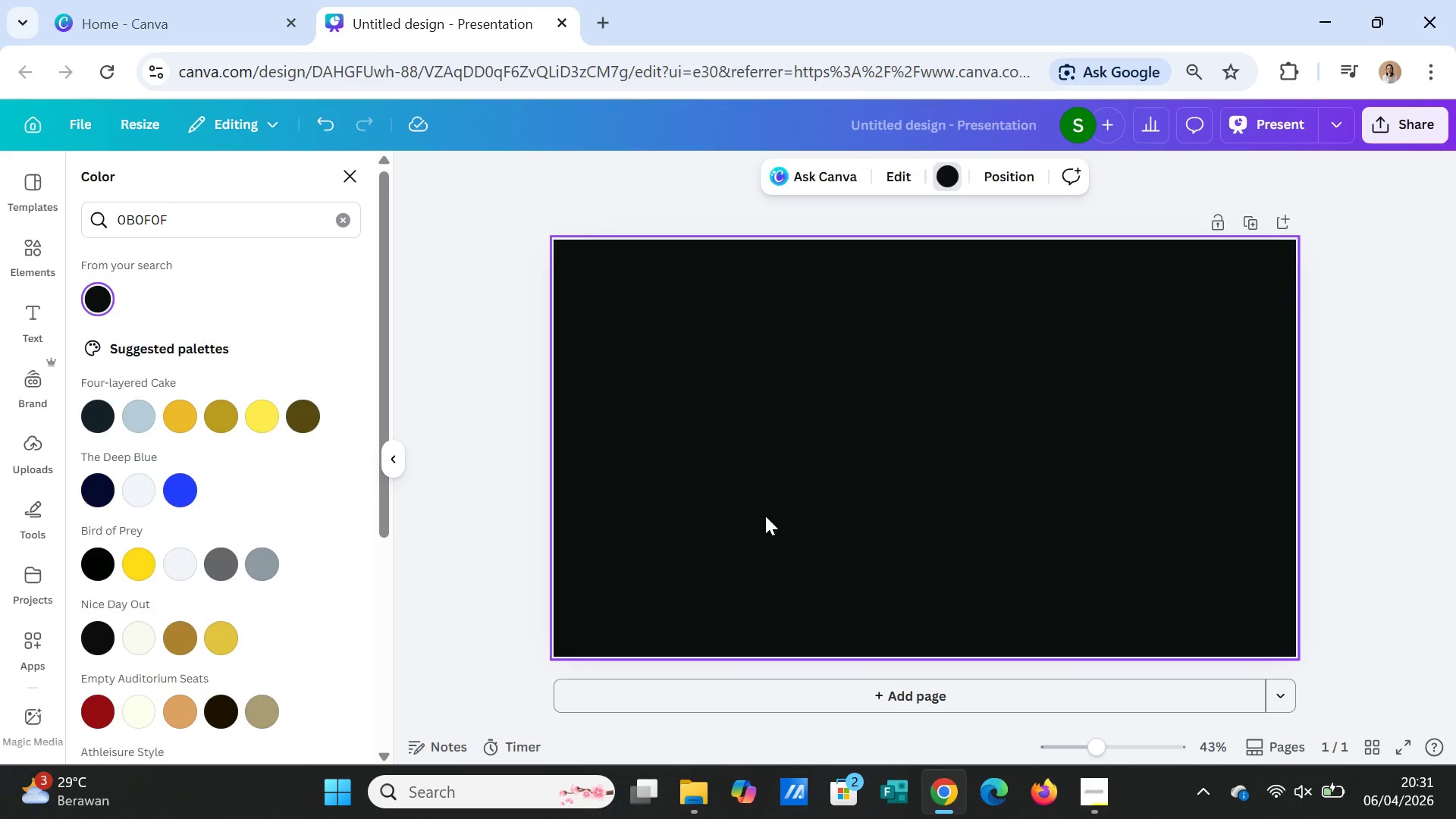 
left_click([31, 257])
 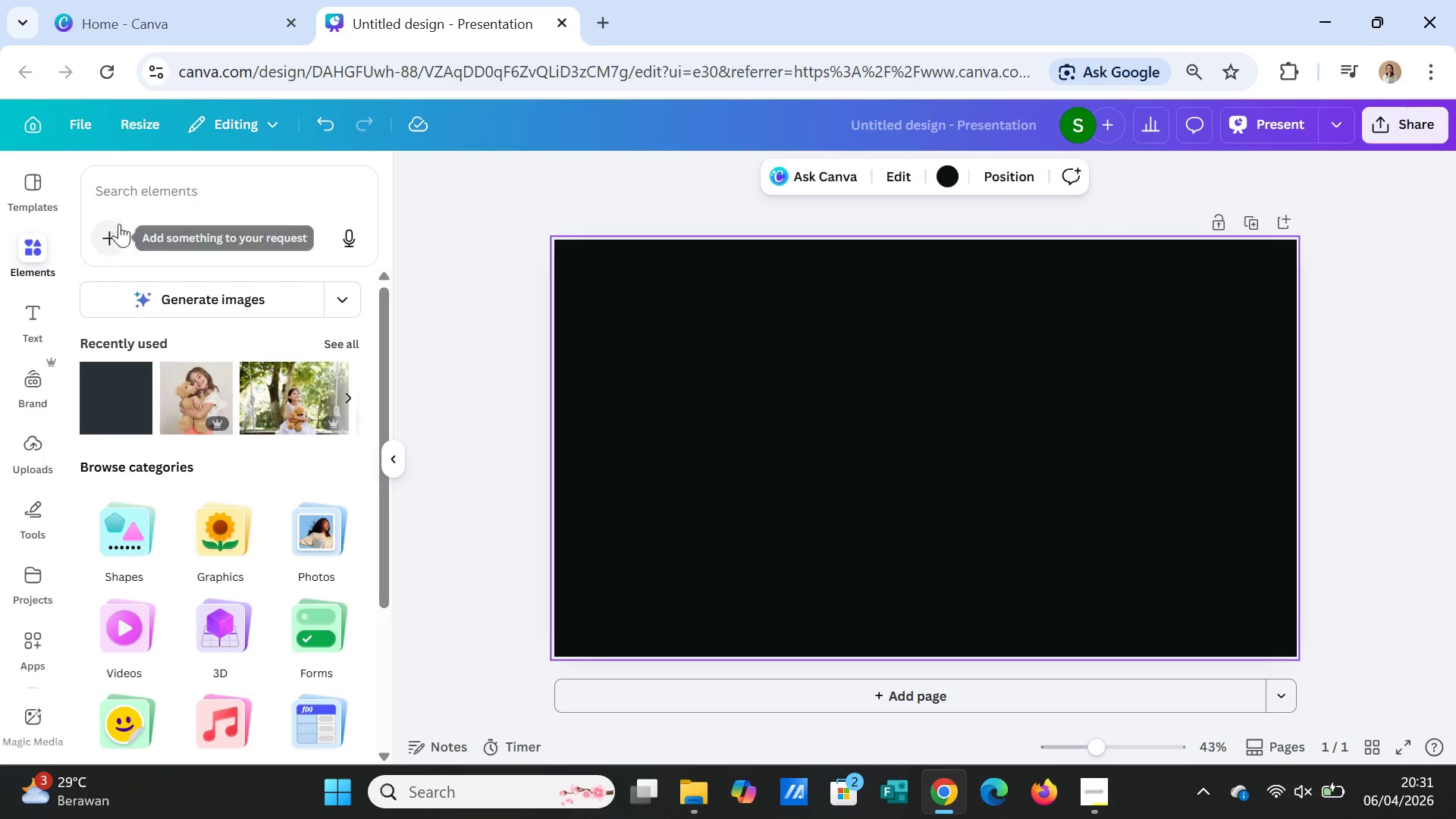 
left_click([147, 193])
 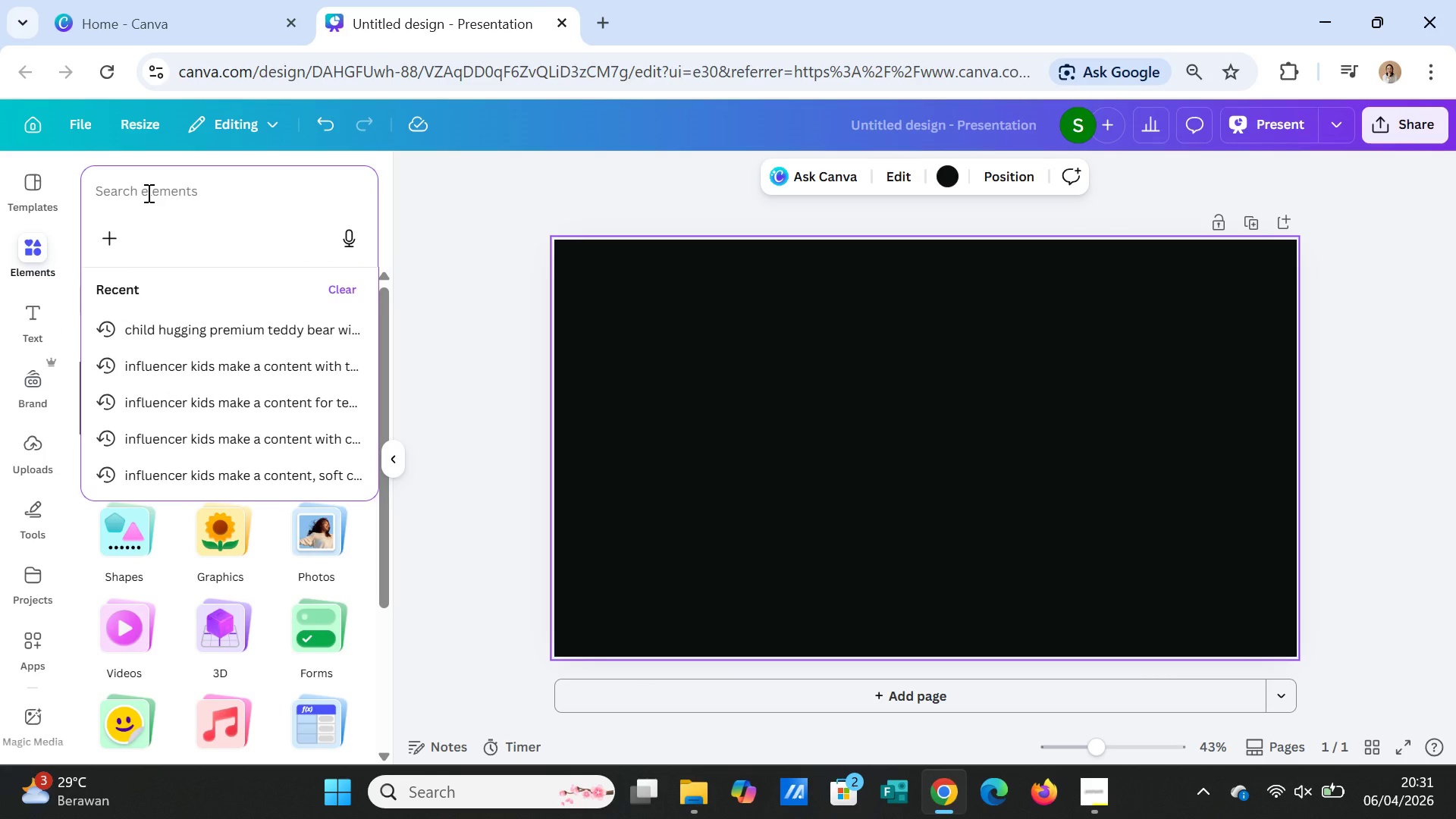 
type(GRADIENT)
 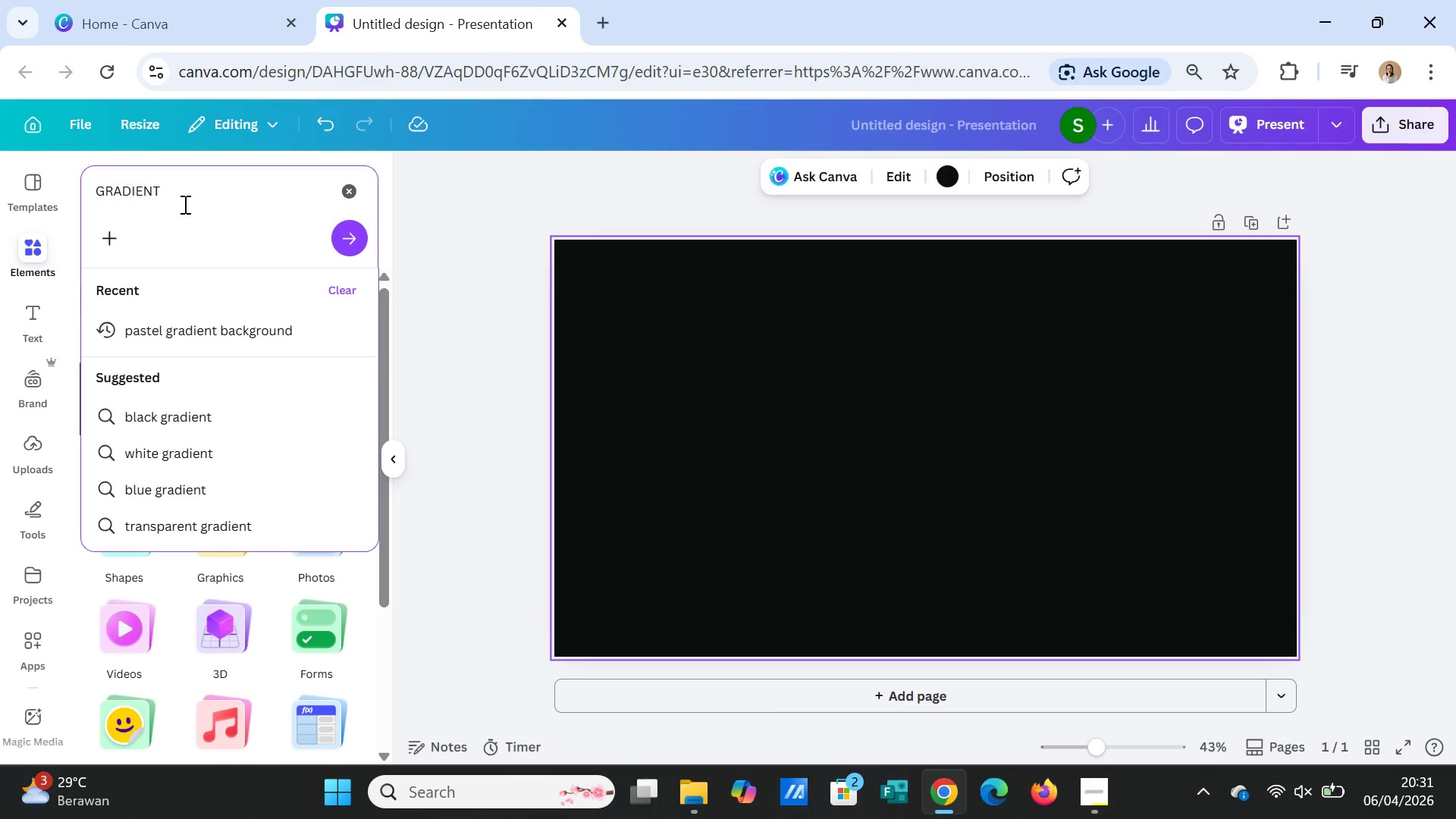 
wait(6.66)
 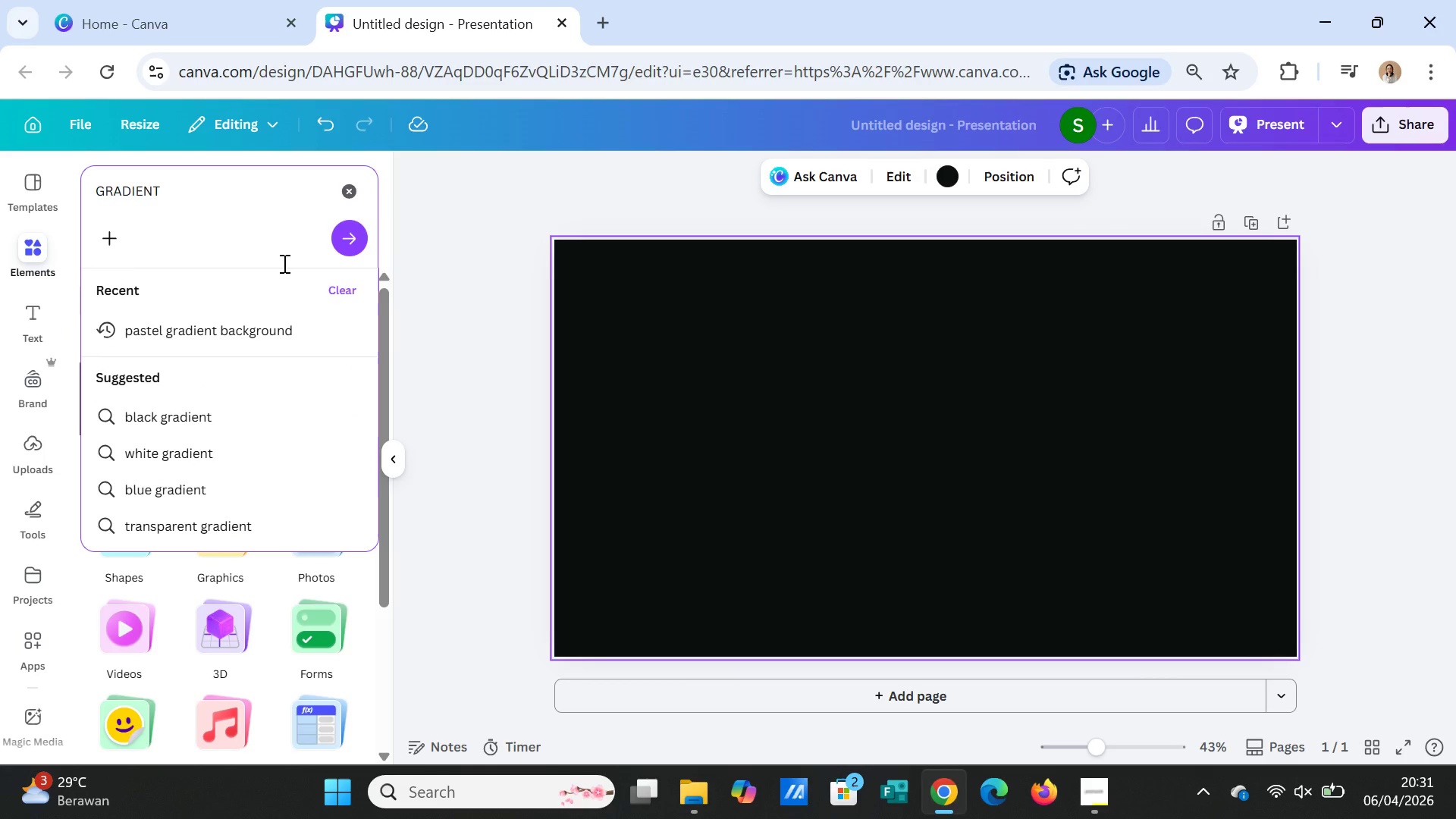 
type( COLOR)
 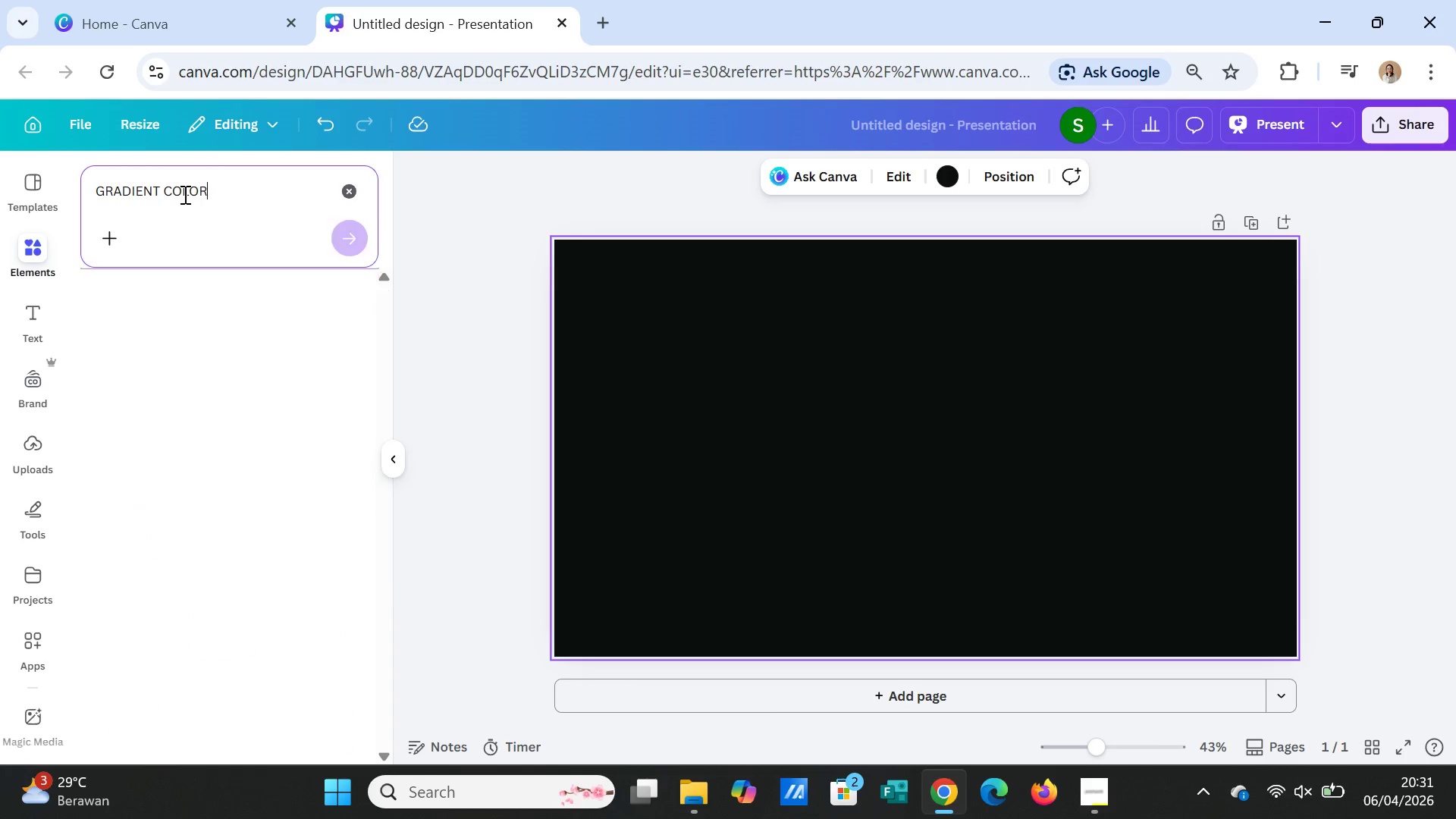 
key(Enter)
 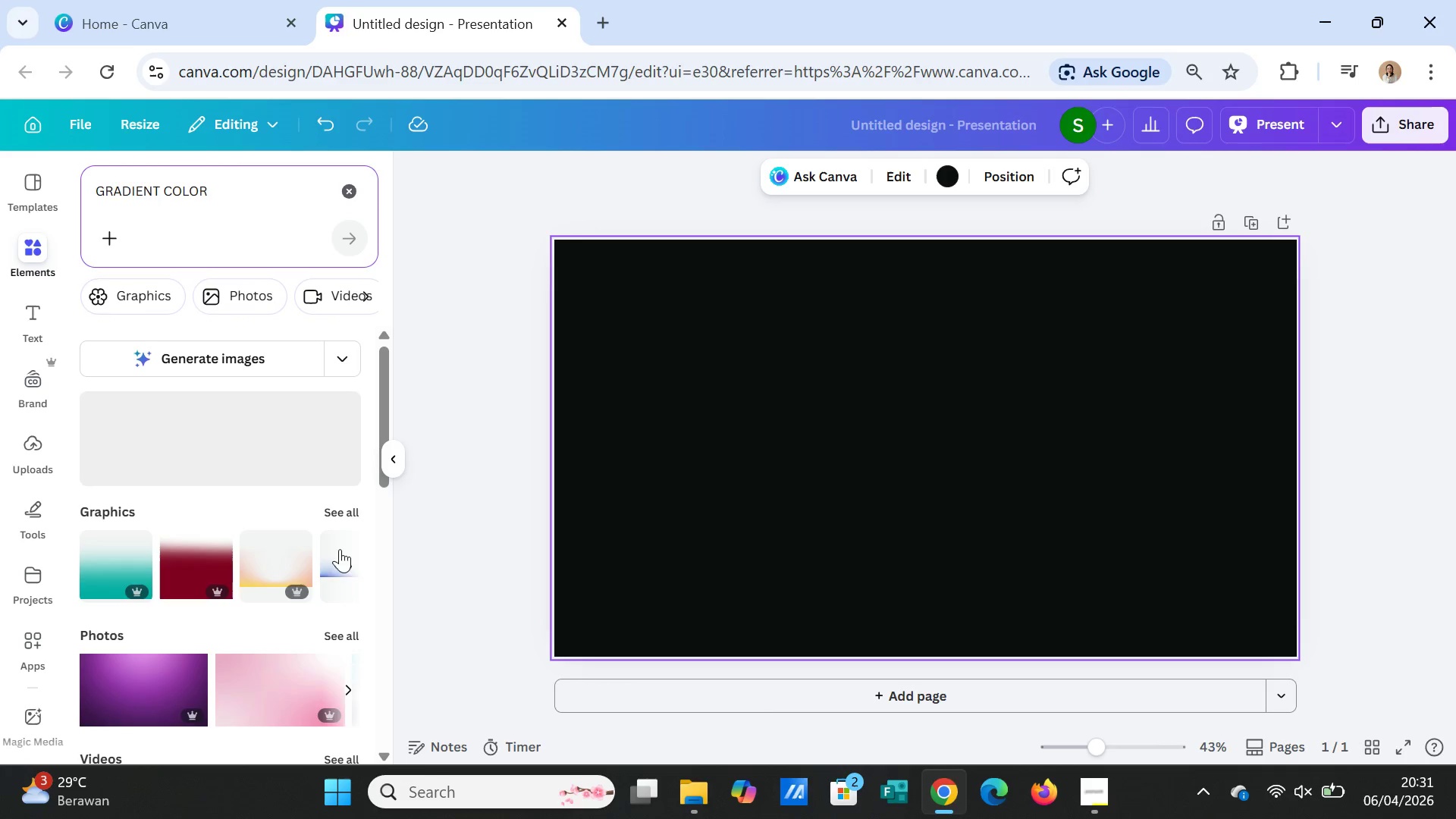 
left_click([342, 511])
 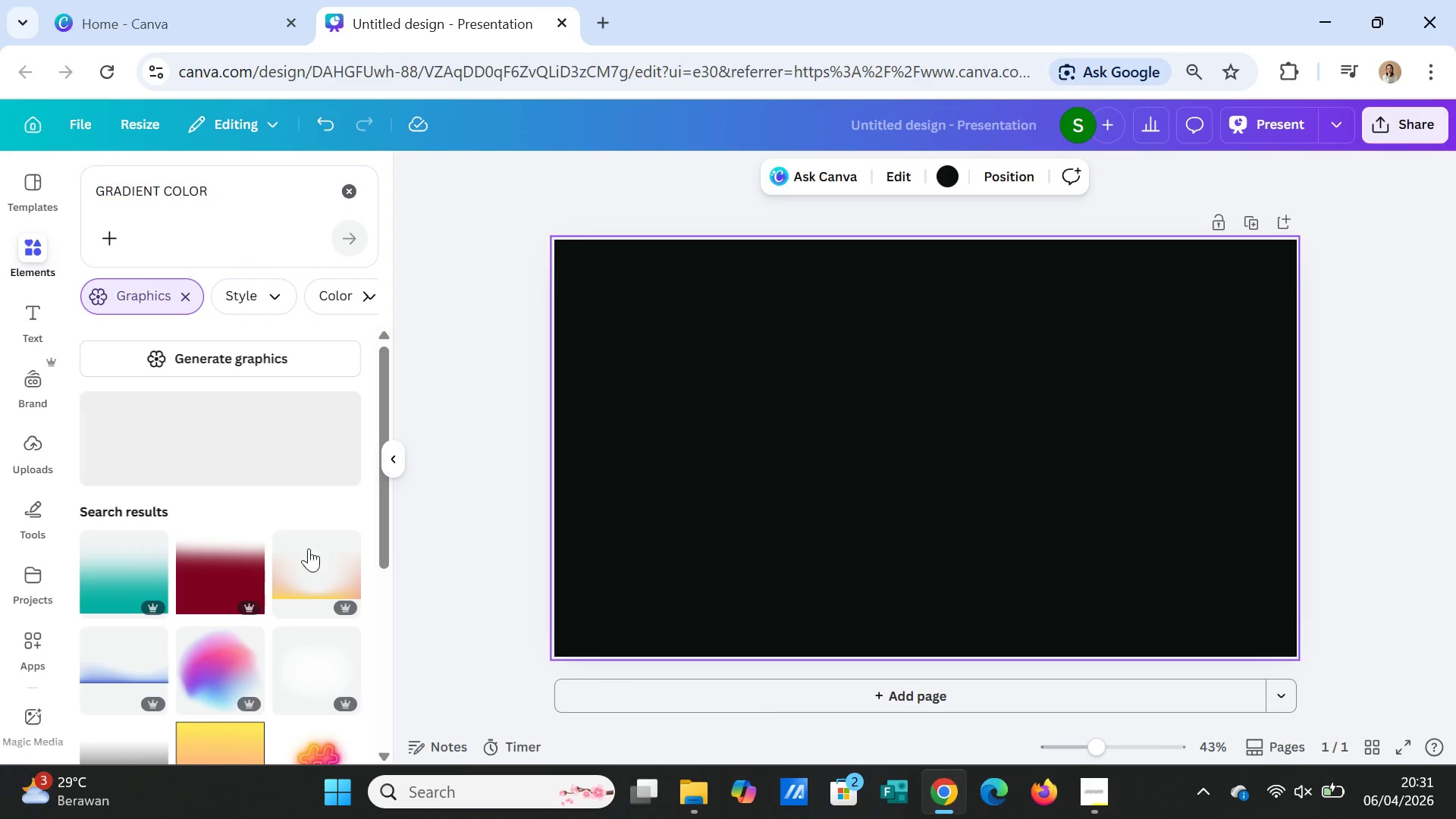 
scroll: coordinate [300, 586], scroll_direction: down, amount: 6.0
 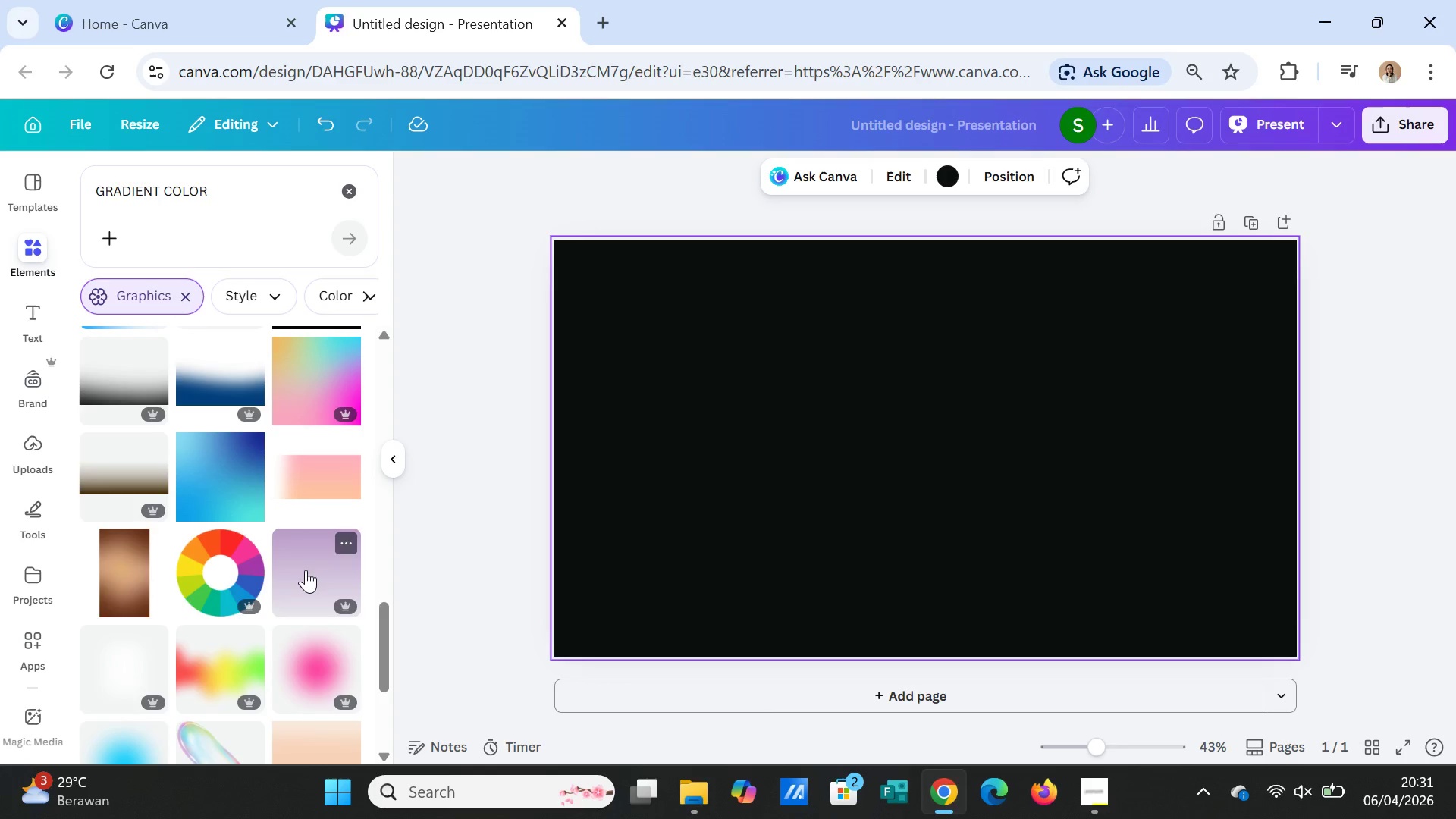 
left_click([306, 569])
 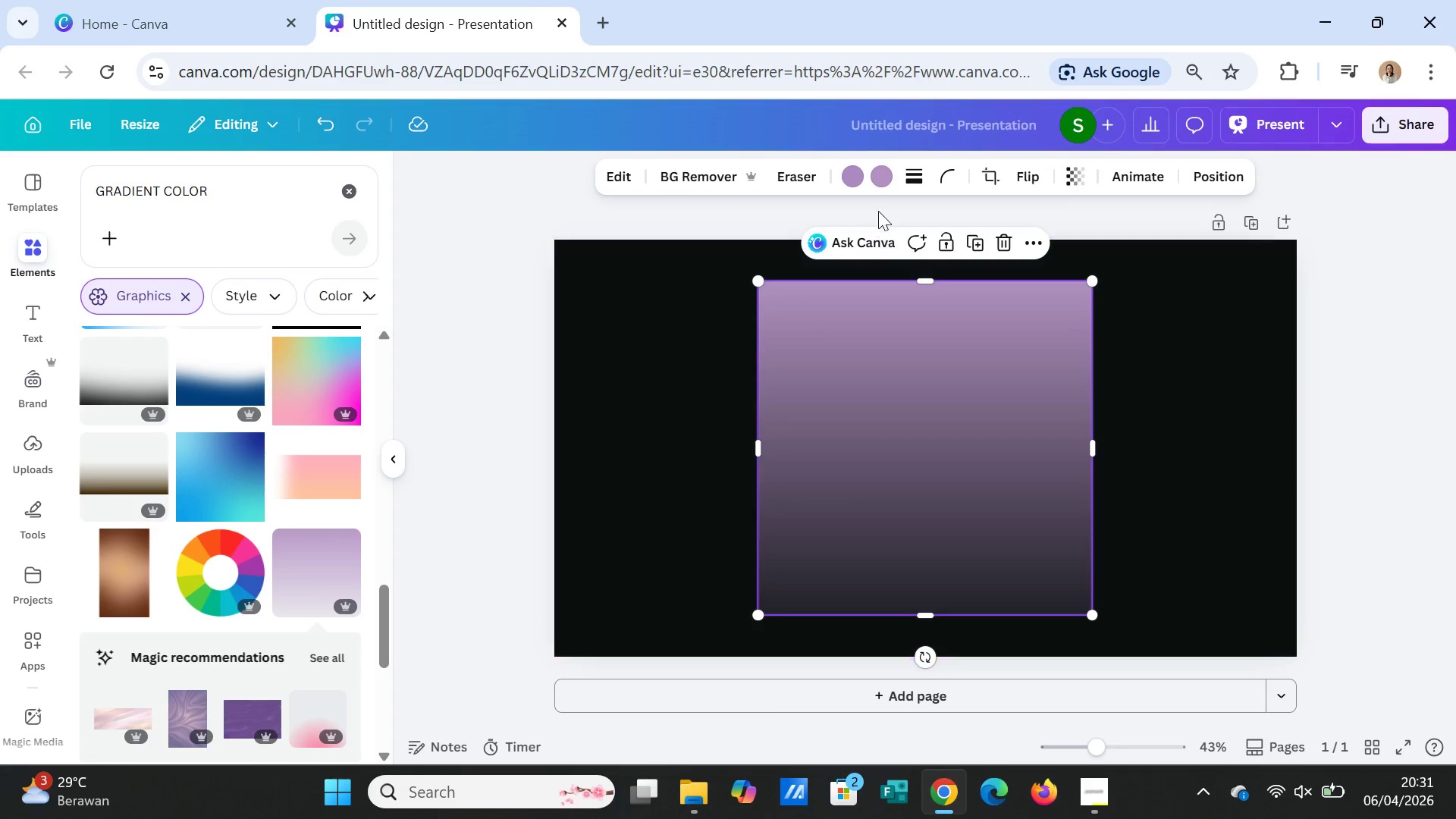 
left_click([861, 177])
 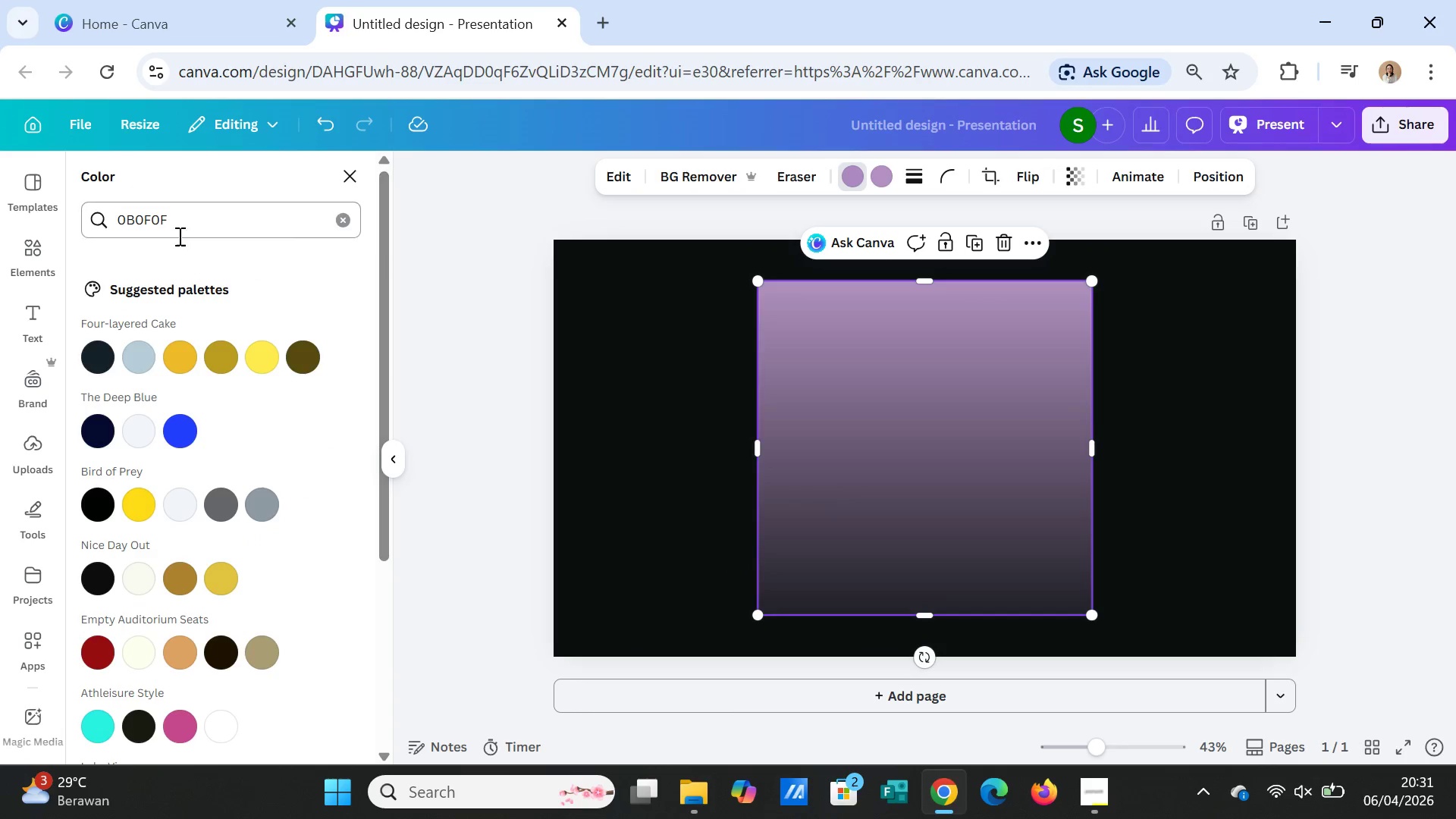 
double_click([186, 218])
 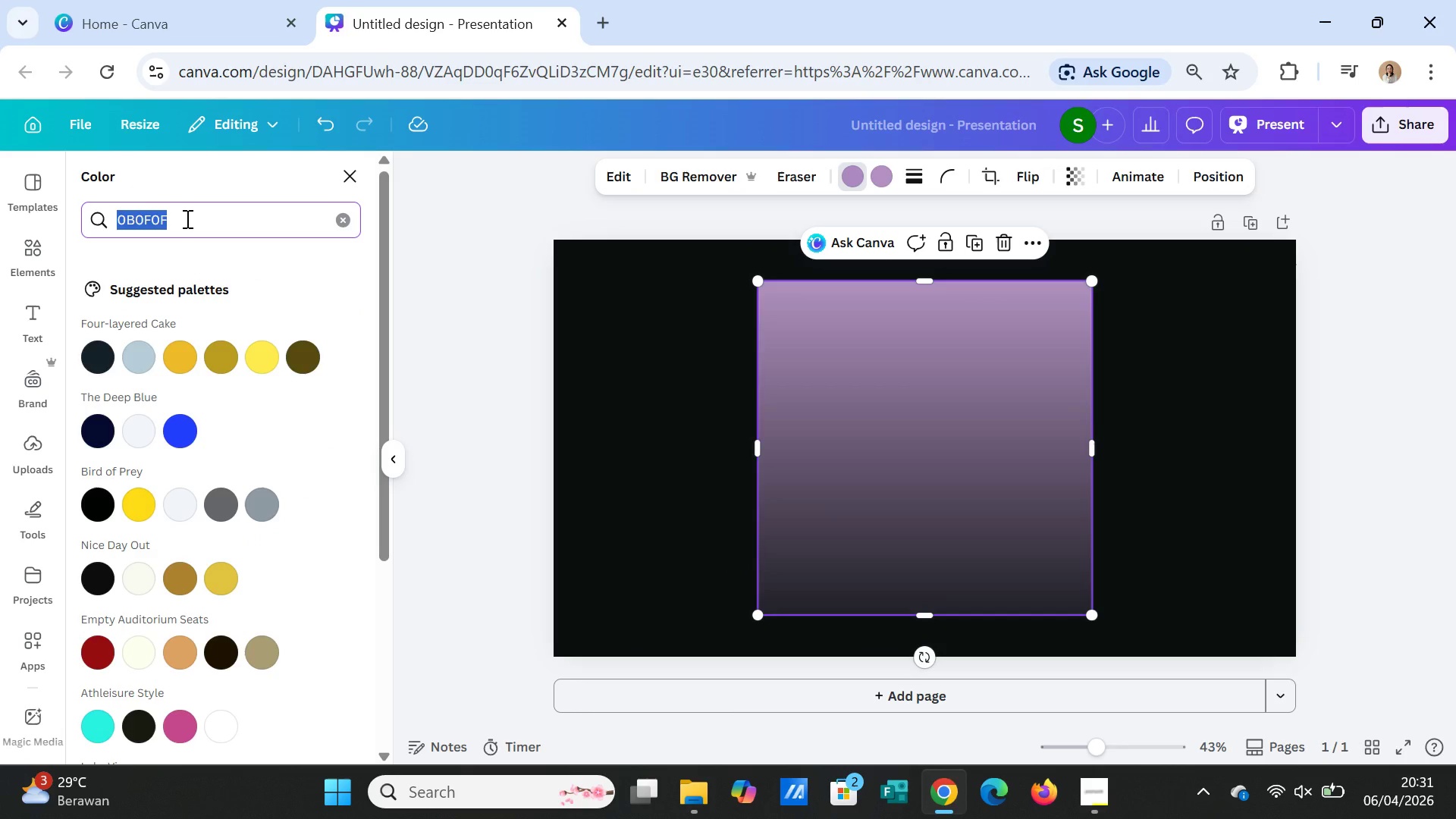 
type(0F1A)
 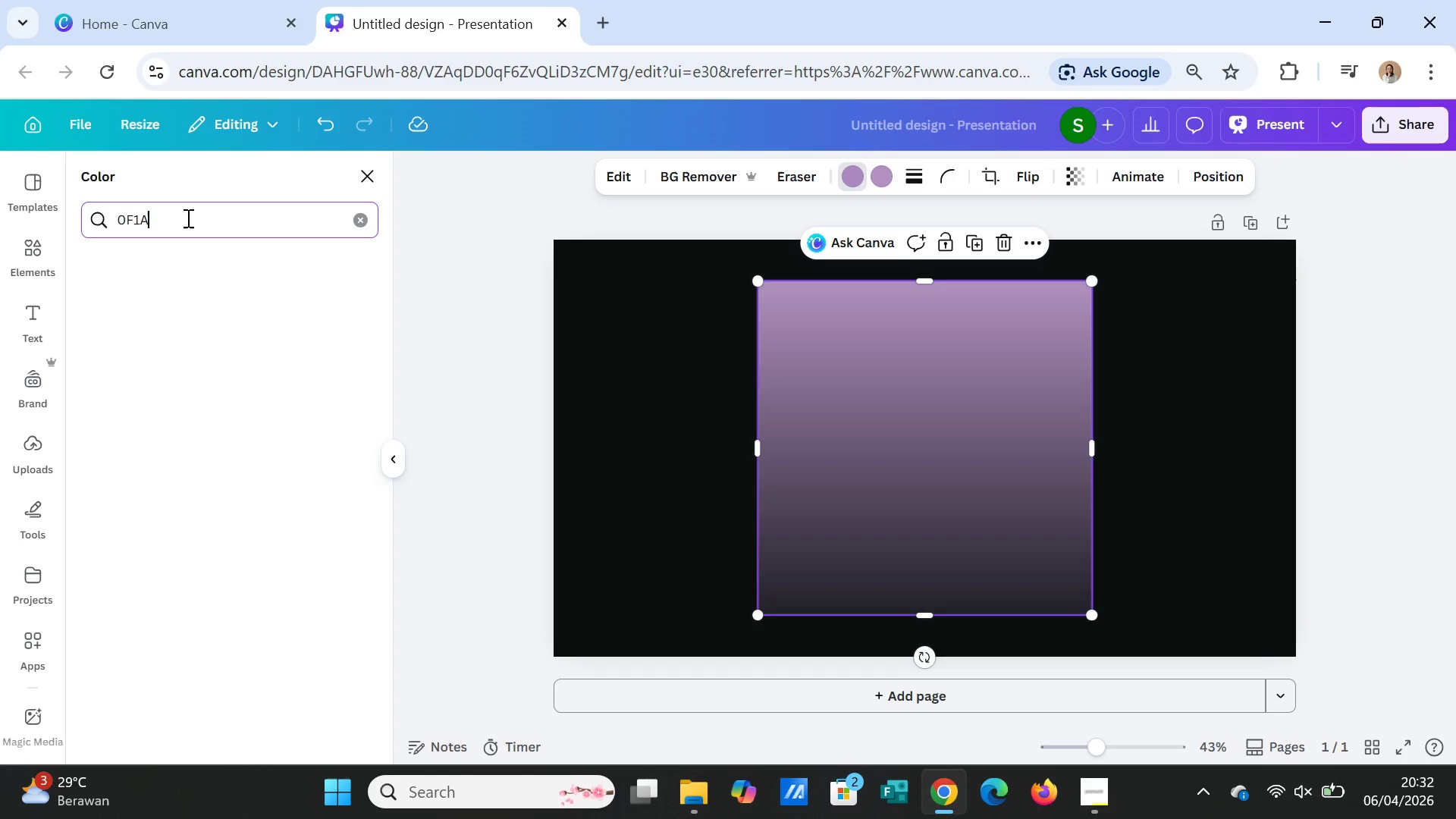 
type(14)
 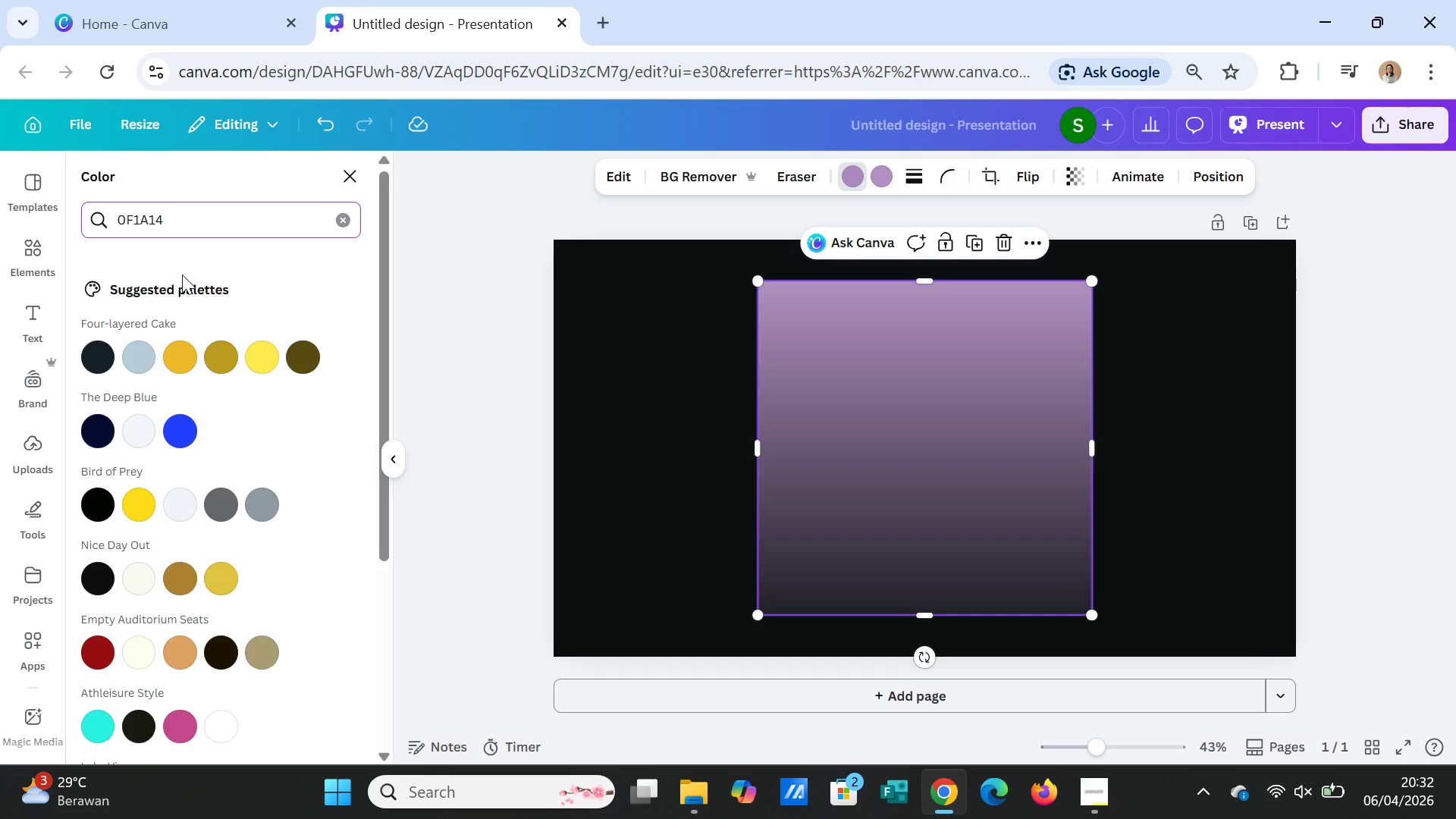 
mouse_move([130, 341])
 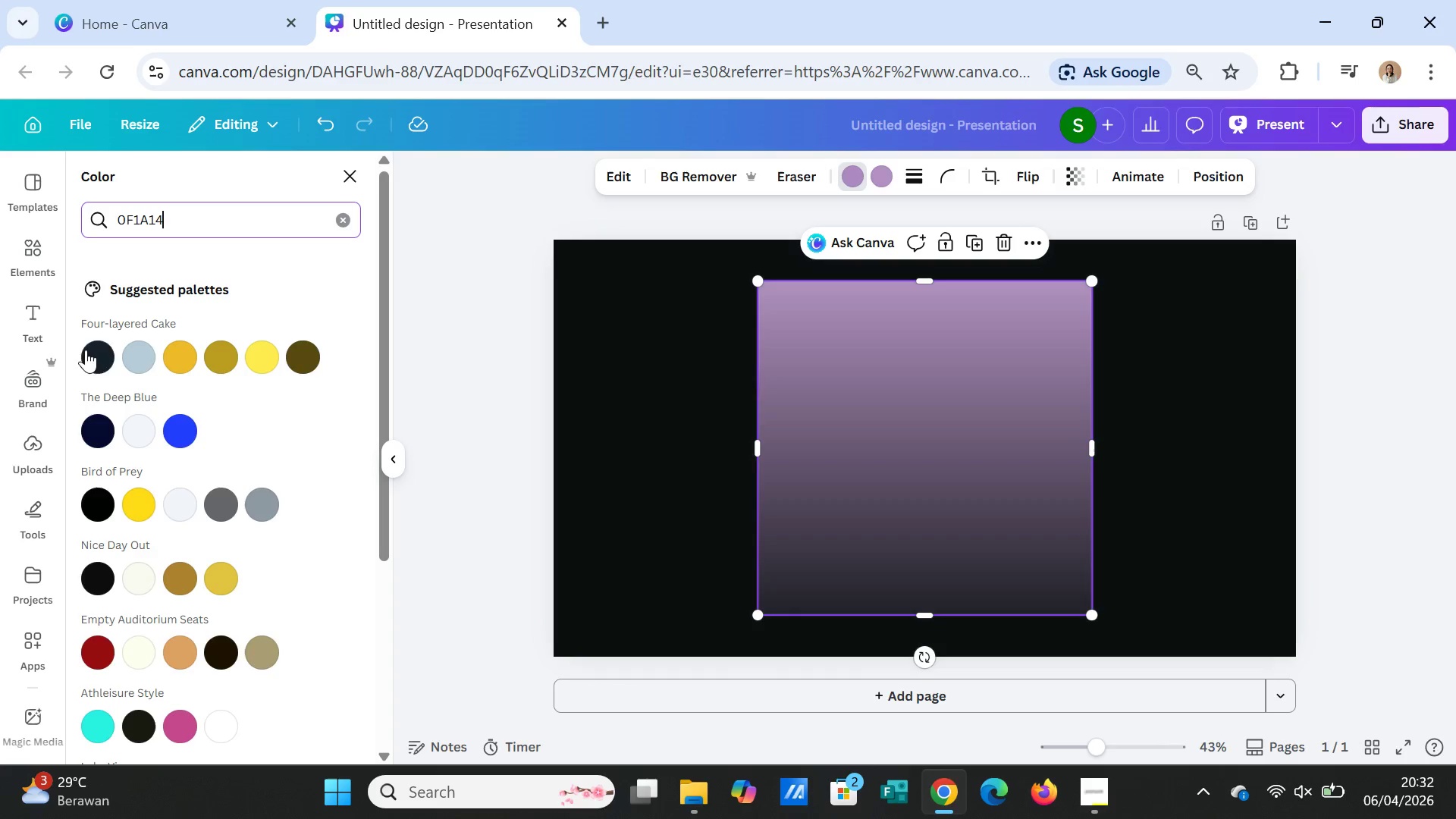 
mouse_move([107, 337])
 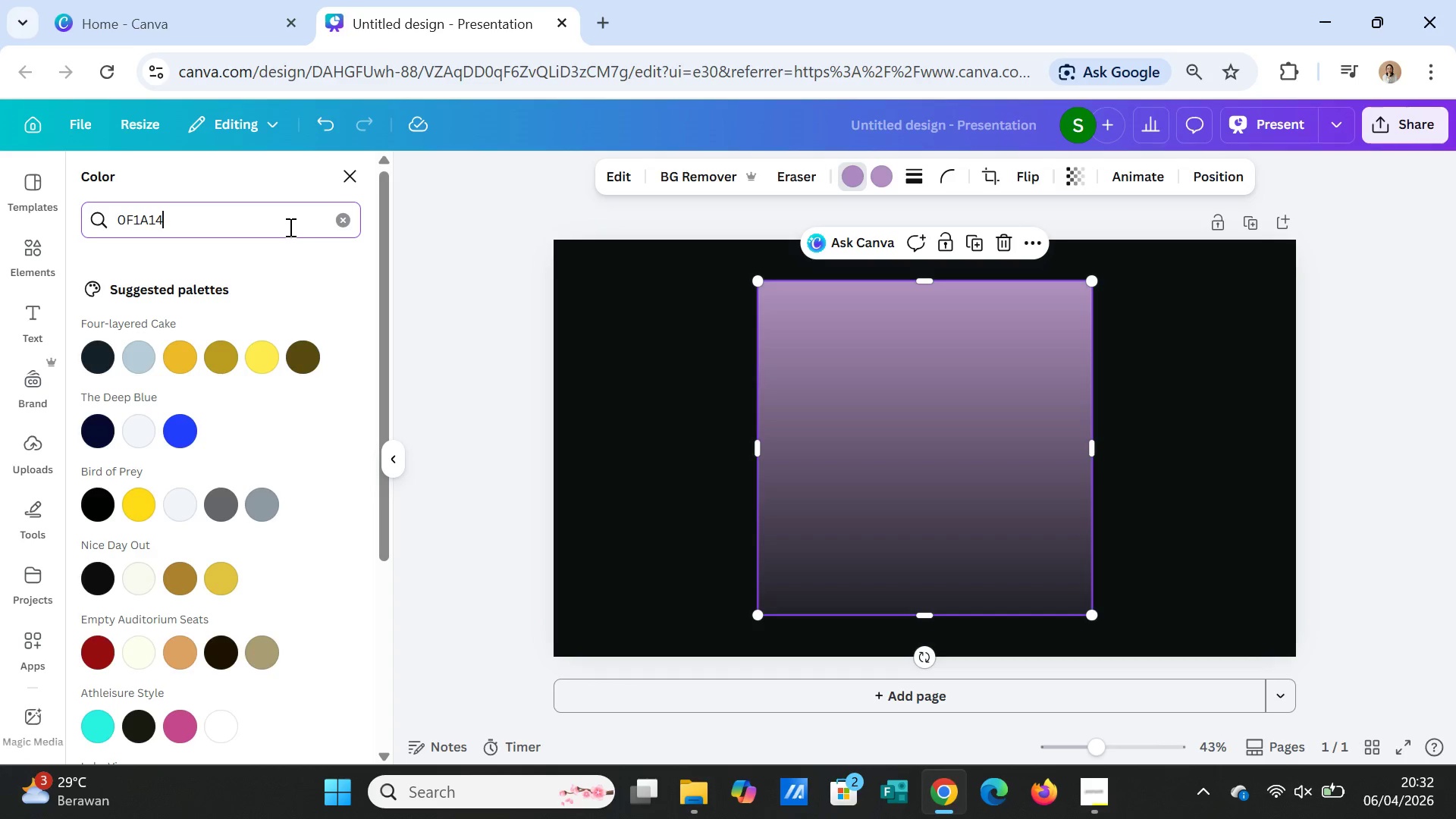 
left_click_drag(start_coordinate=[287, 224], to_coordinate=[101, 221])
 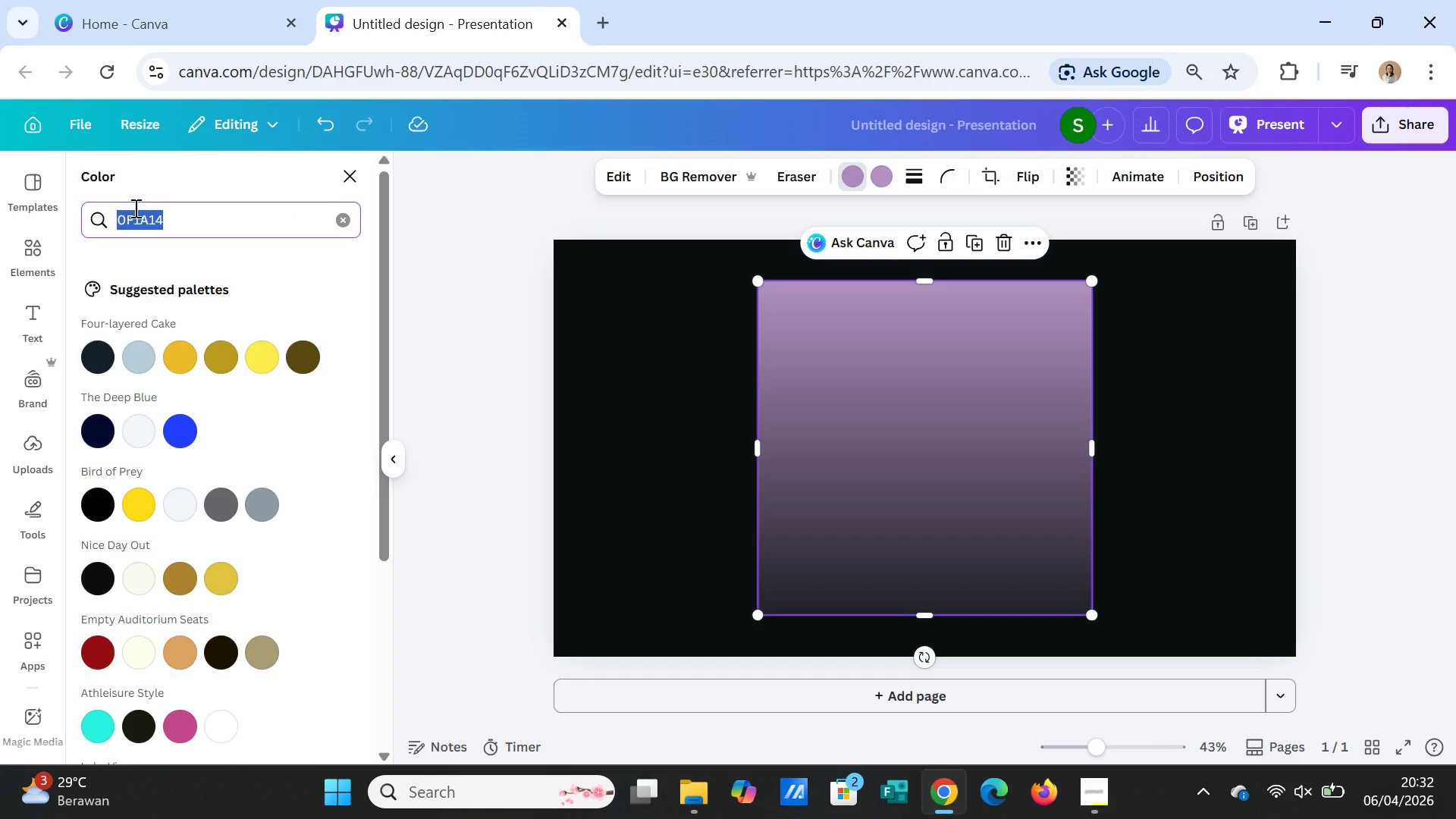 
type(0F1A14)
 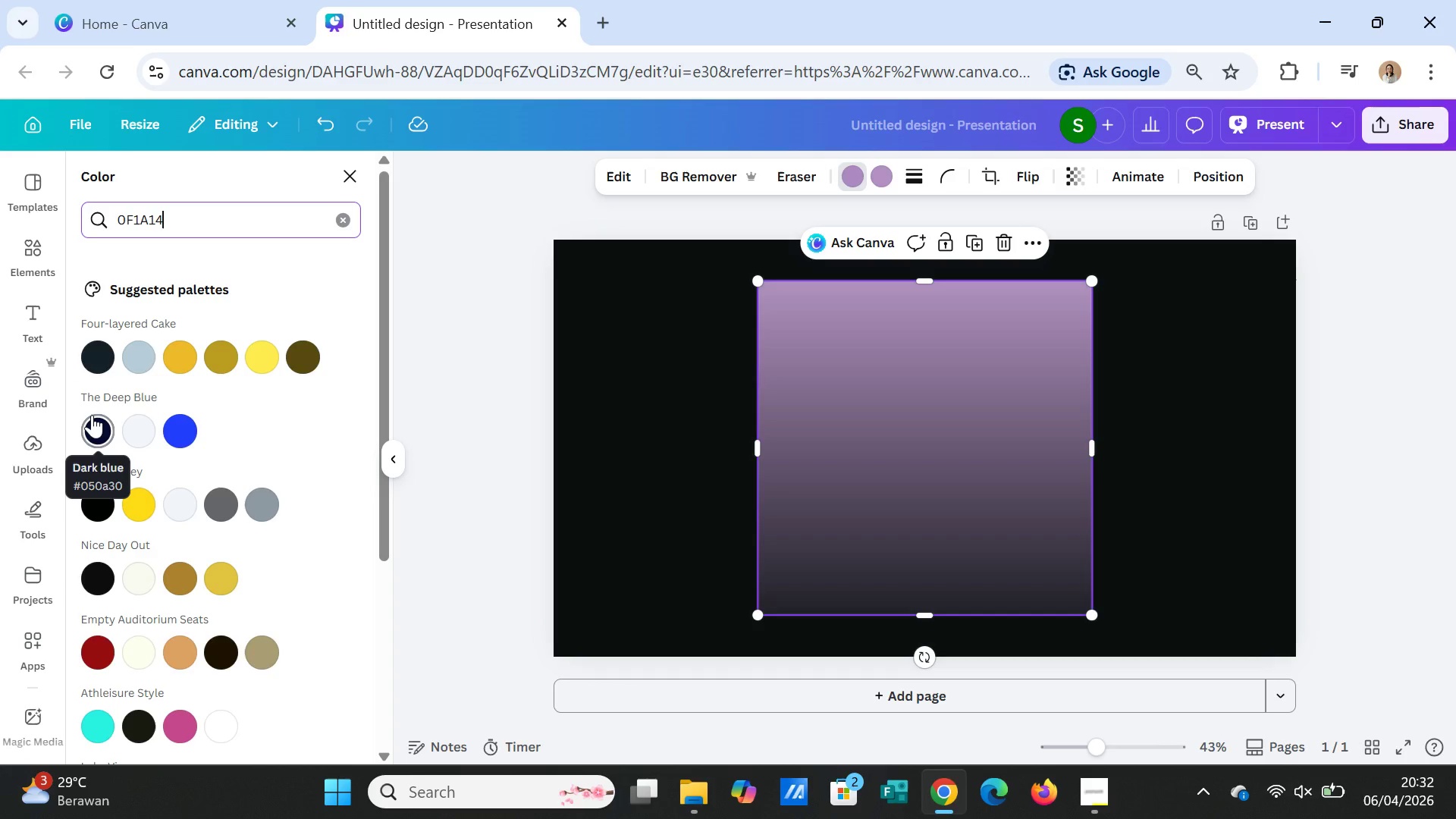 
mouse_move([105, 497])
 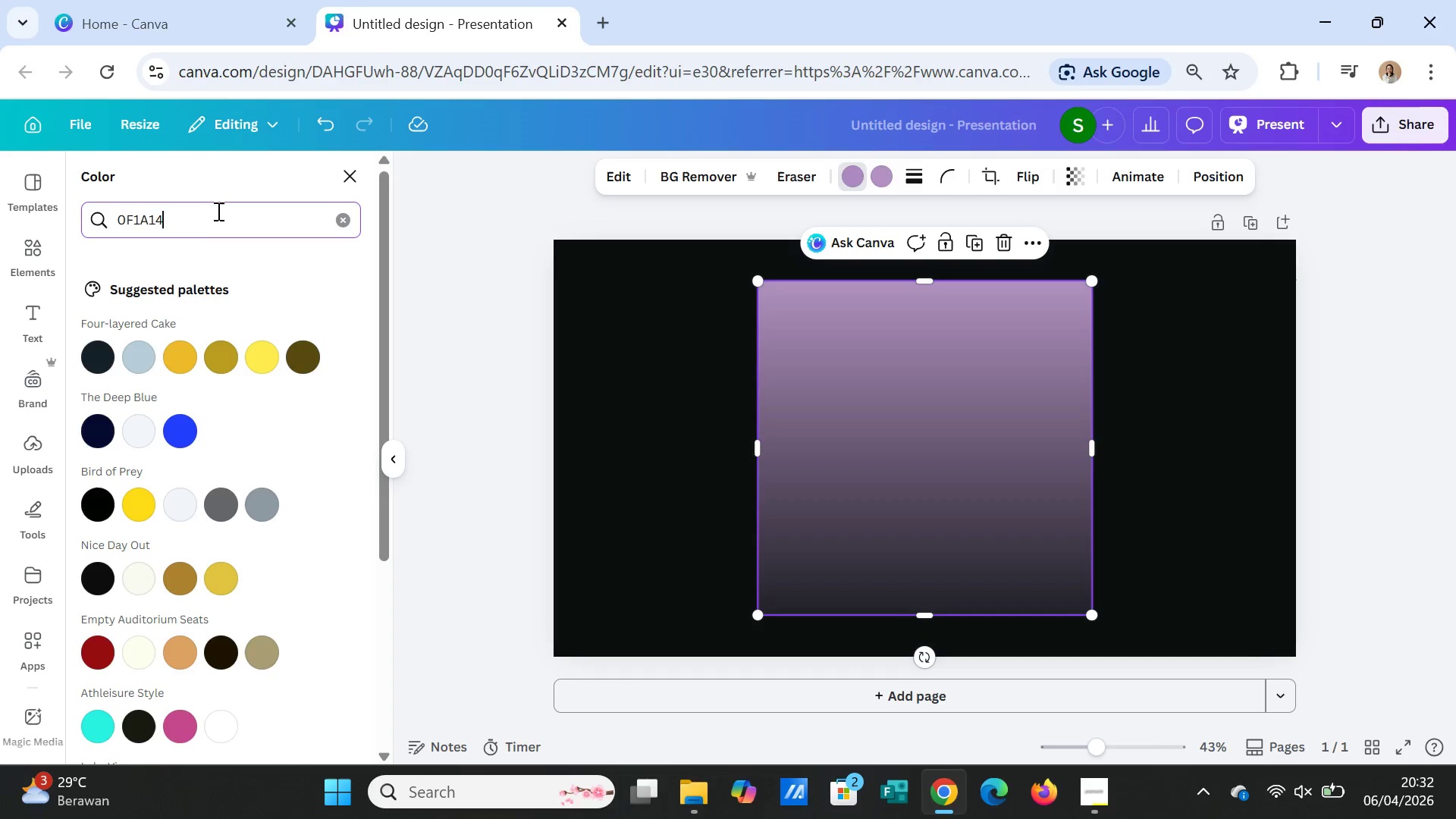 
left_click_drag(start_coordinate=[217, 211], to_coordinate=[46, 206])
 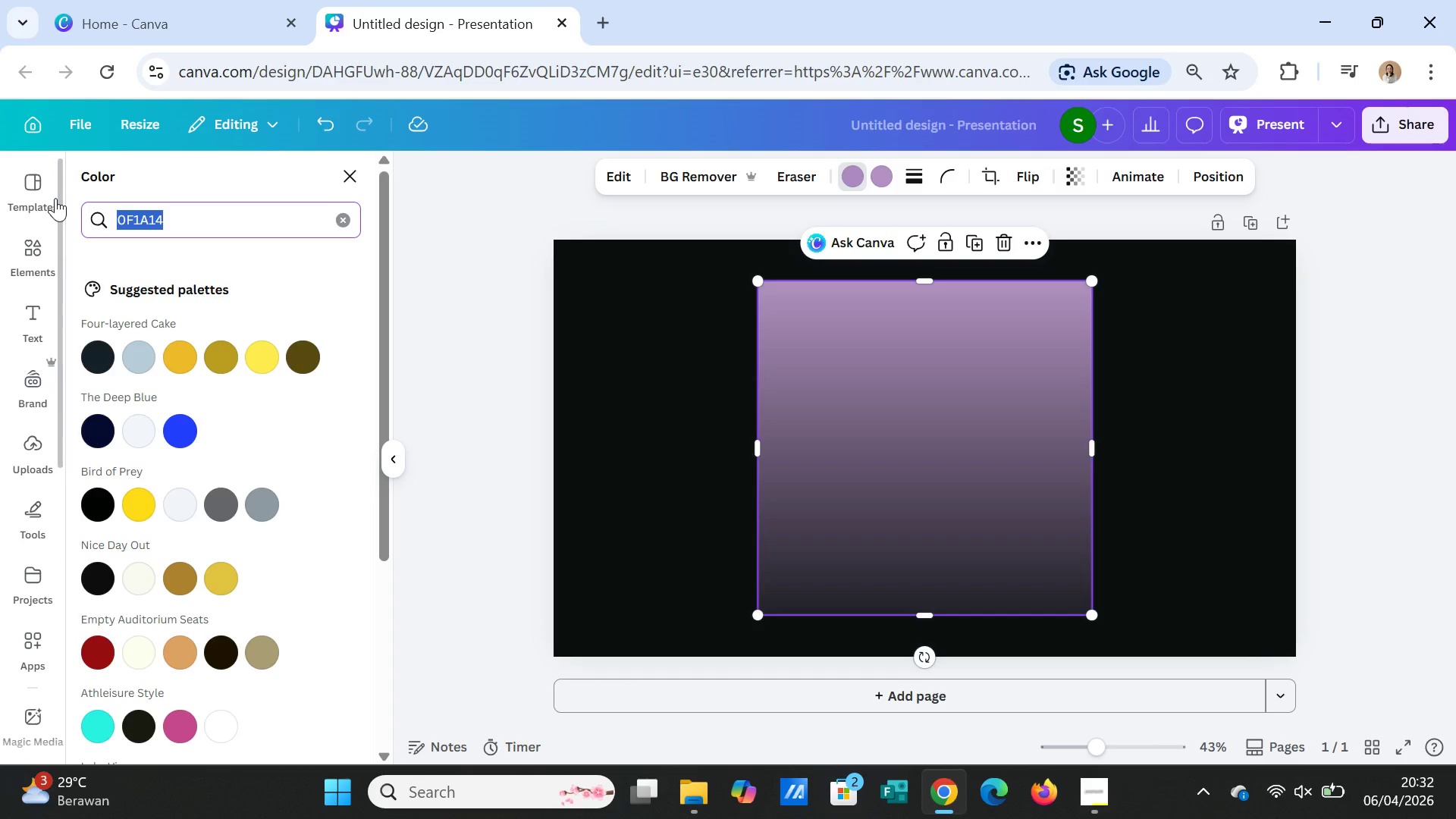 
type(DARK GREEN)
 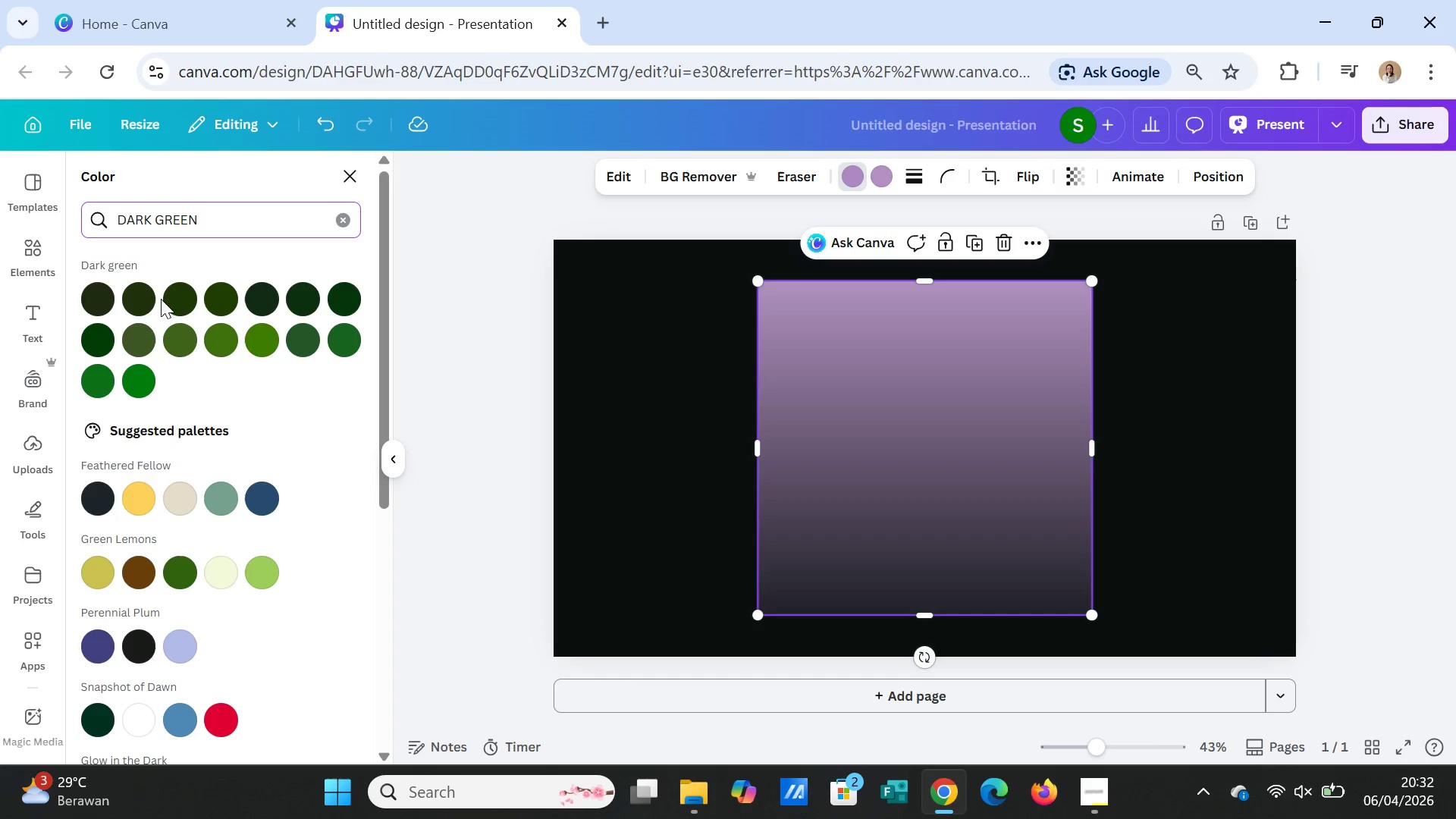 
wait(5.23)
 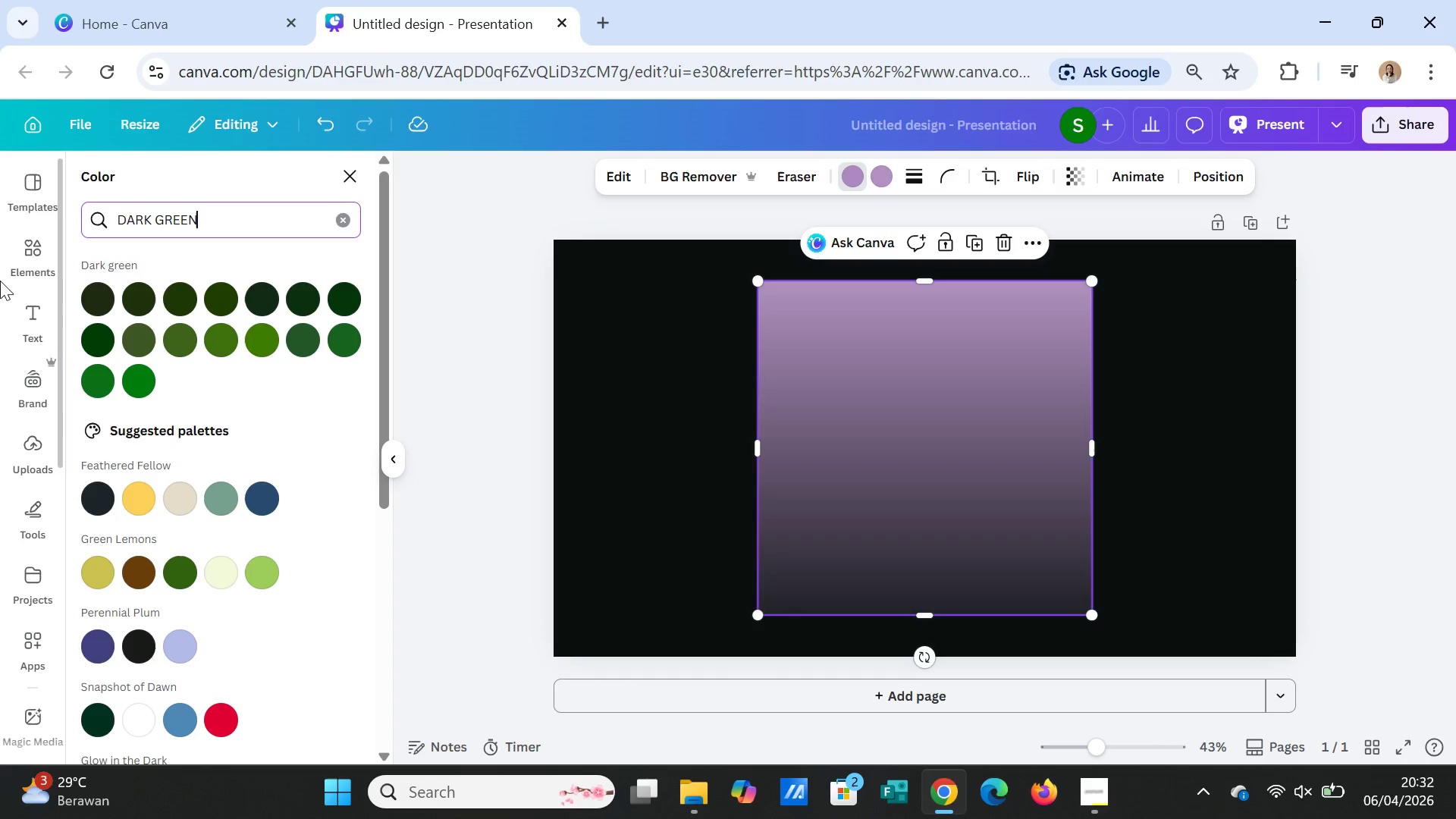 
mouse_move([291, 306])
 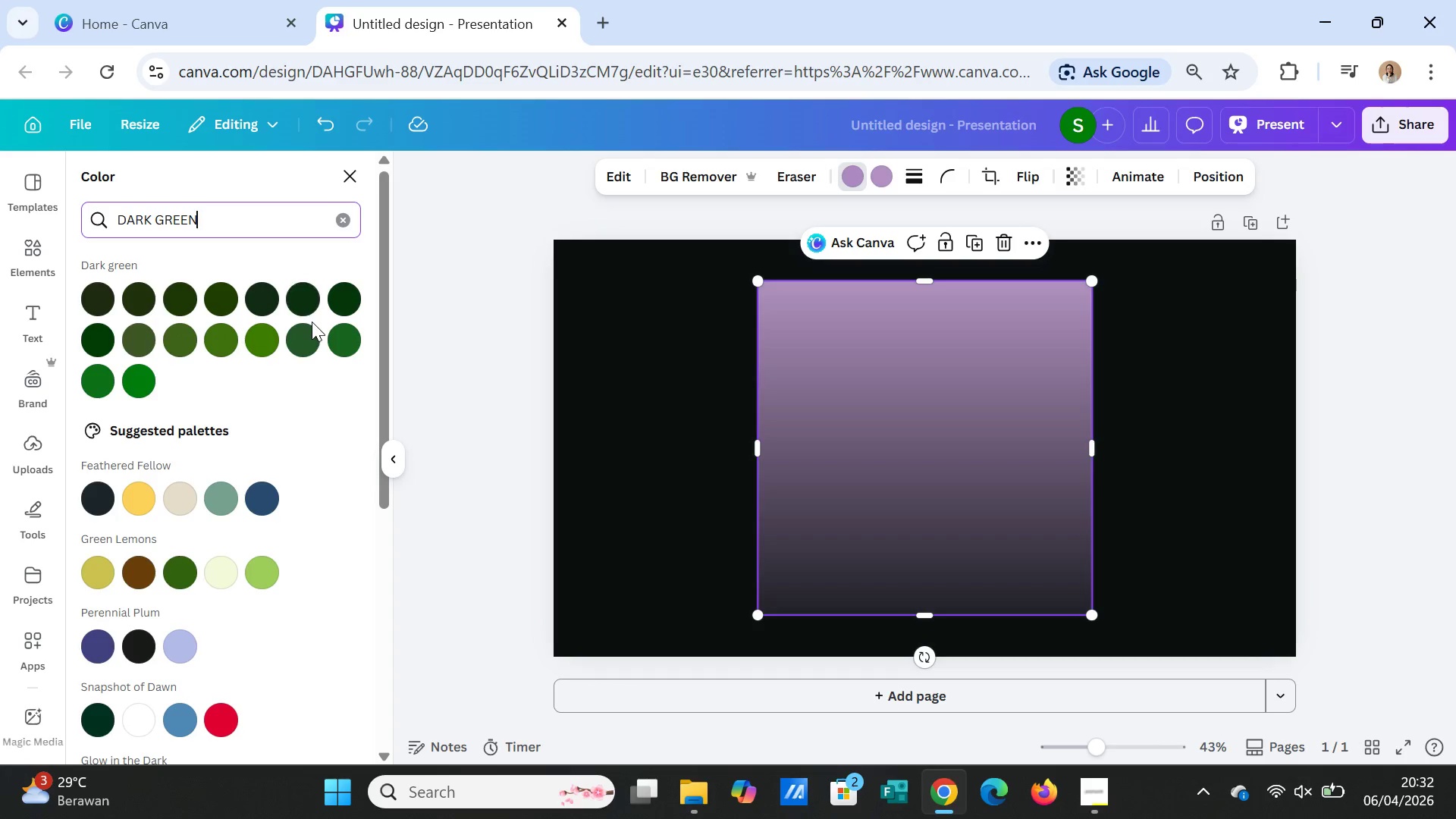 
mouse_move([309, 303])
 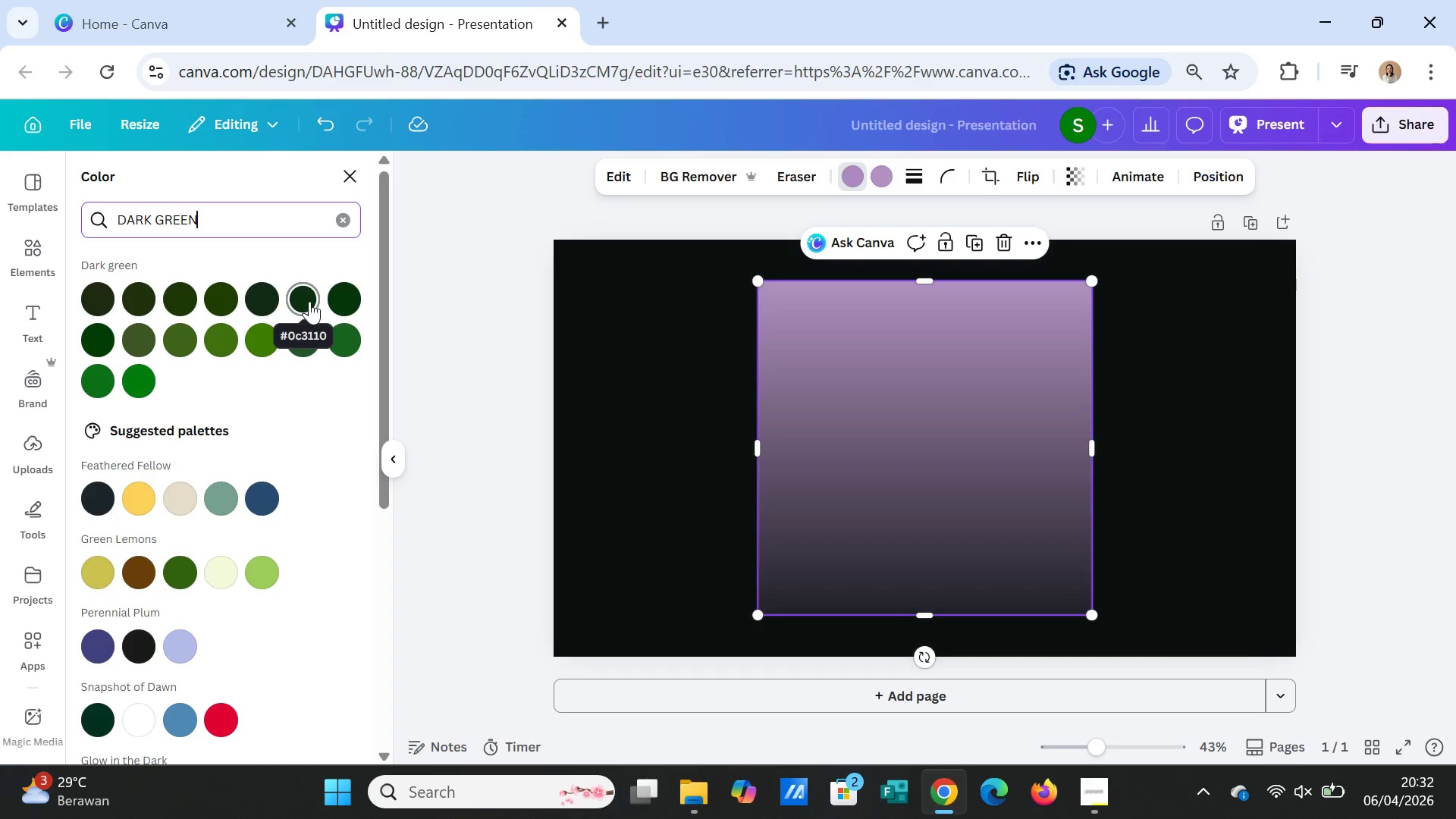 
mouse_move([326, 297])
 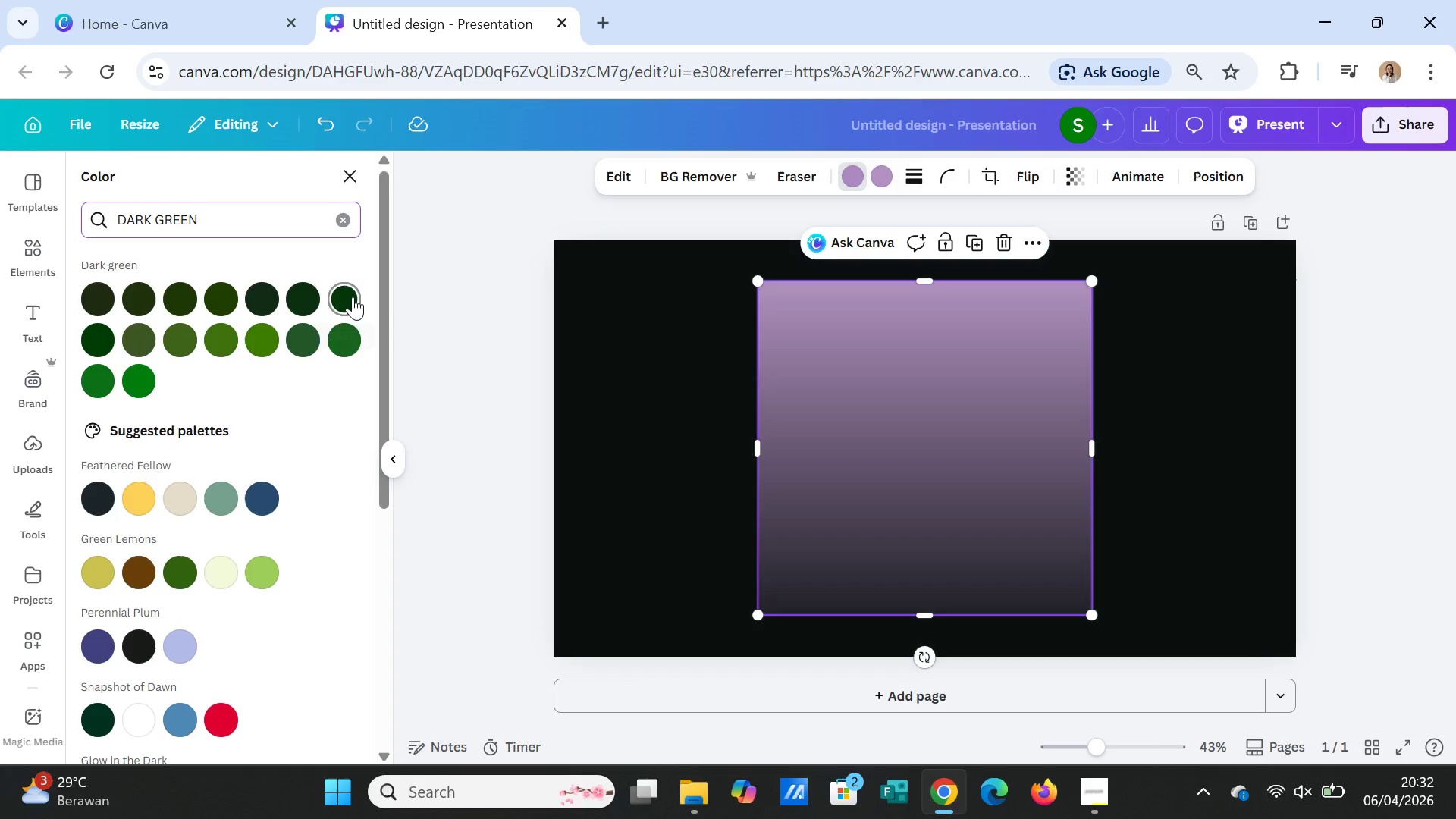 
mouse_move([328, 303])
 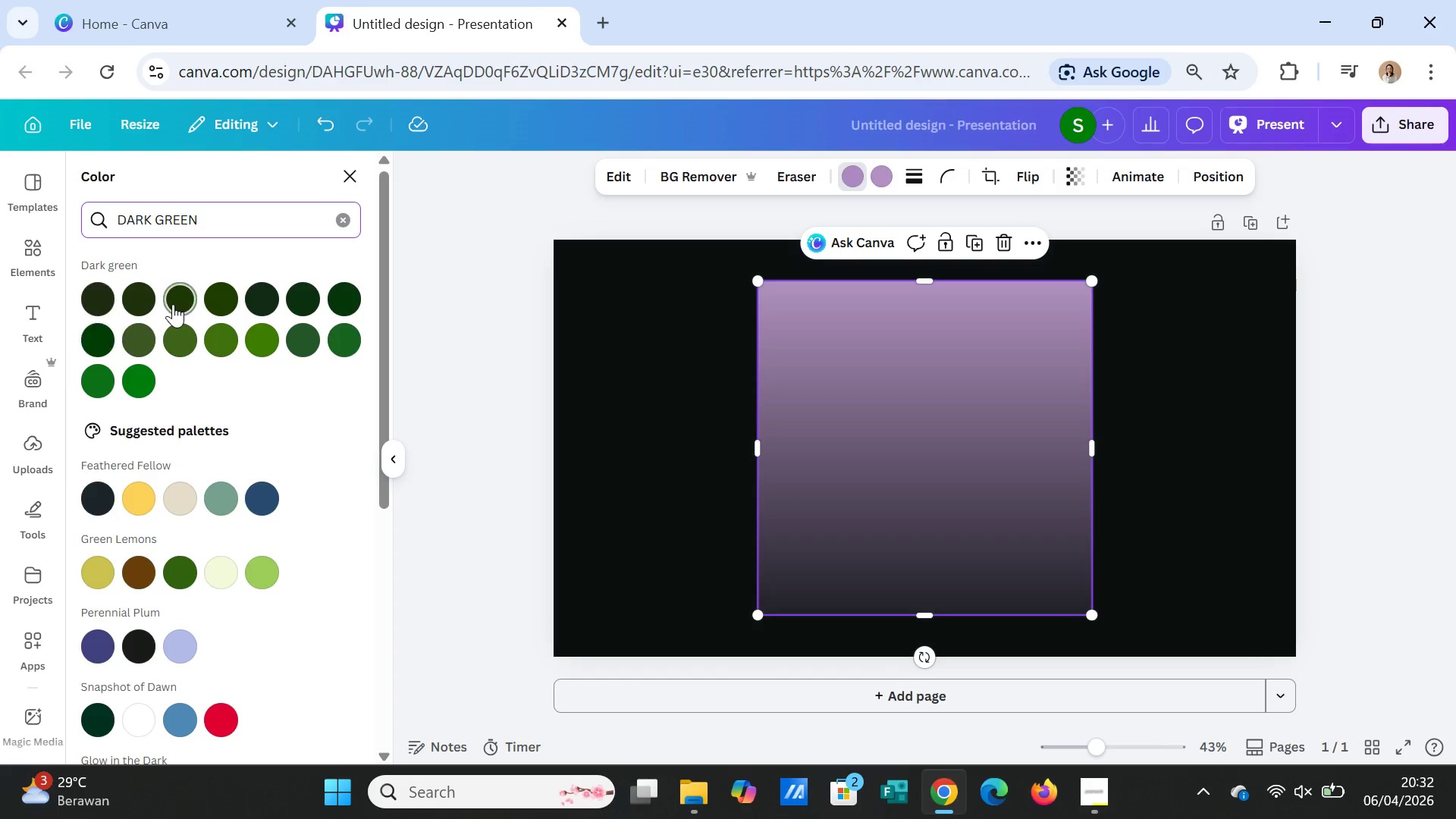 
left_click([173, 304])
 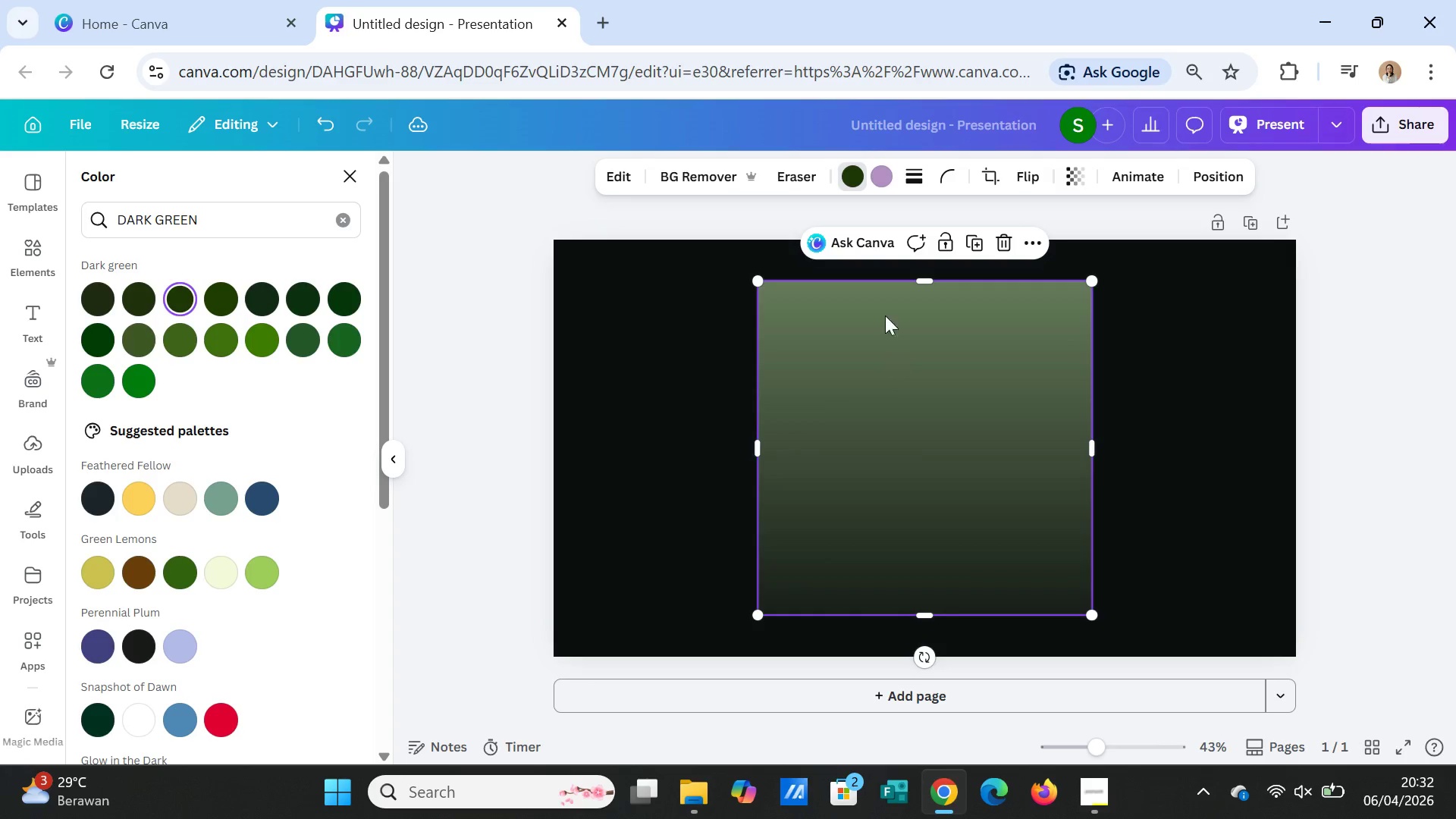 
wait(7.39)
 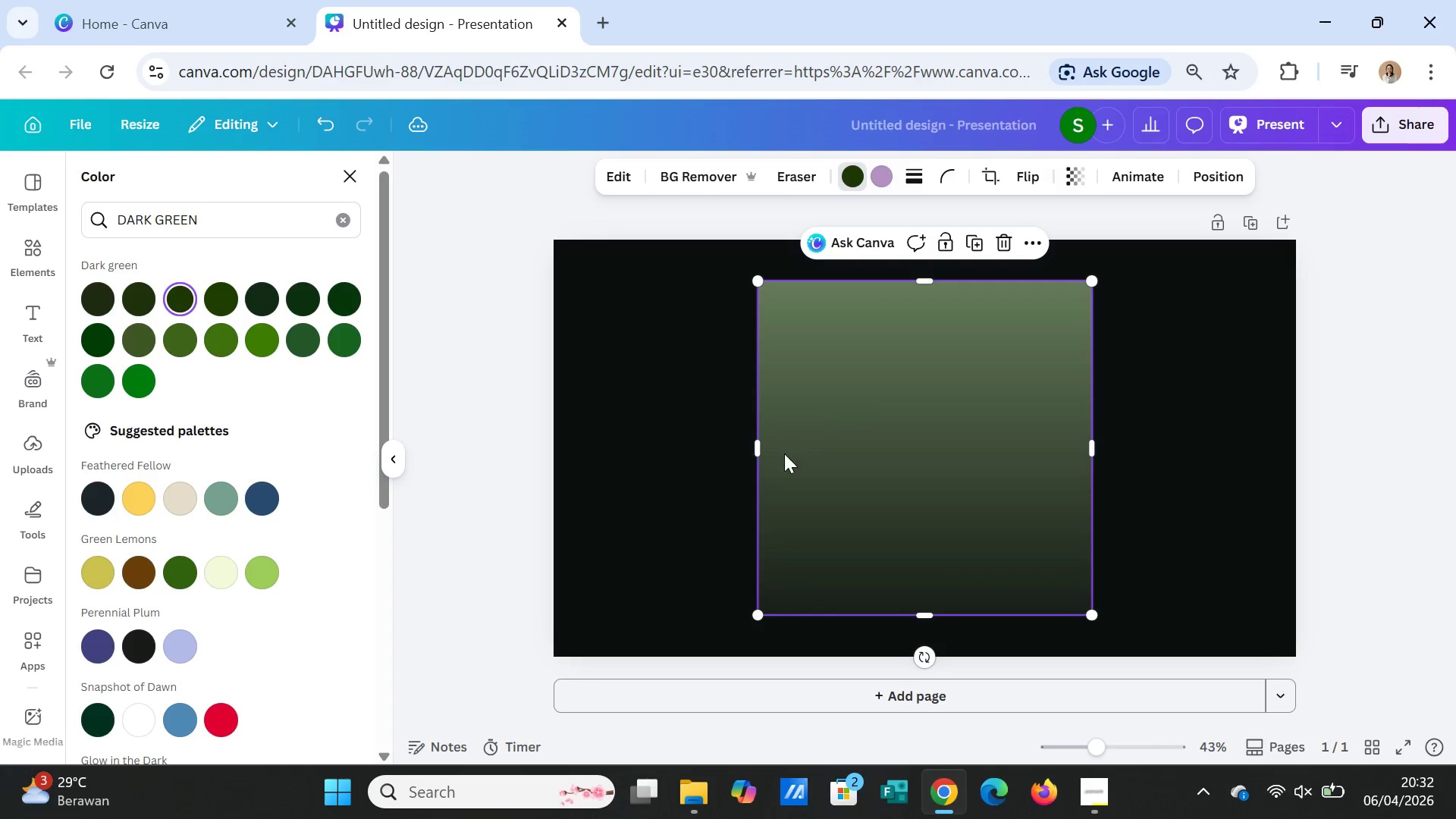 
left_click([1219, 452])
 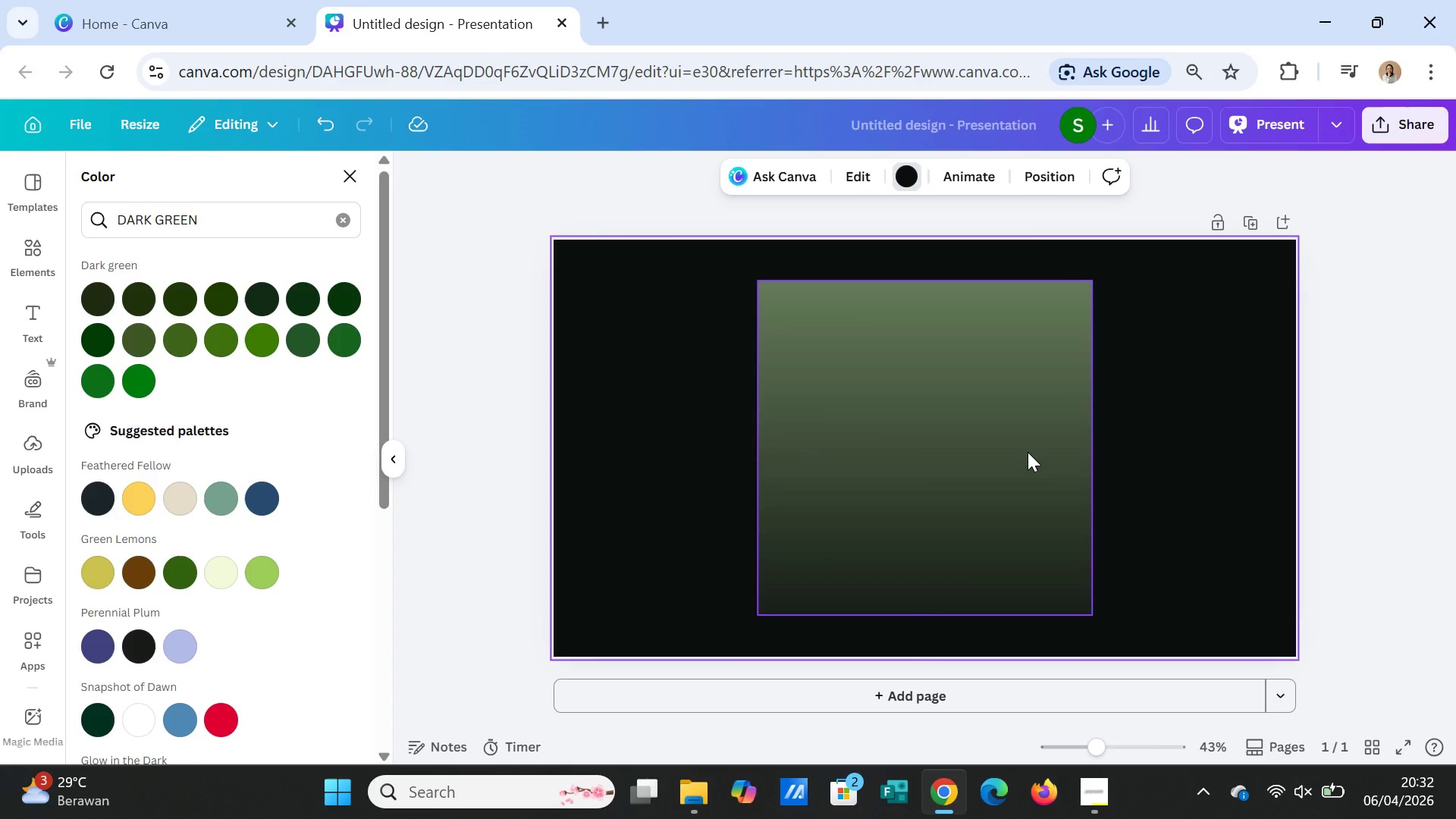 
left_click([1028, 452])
 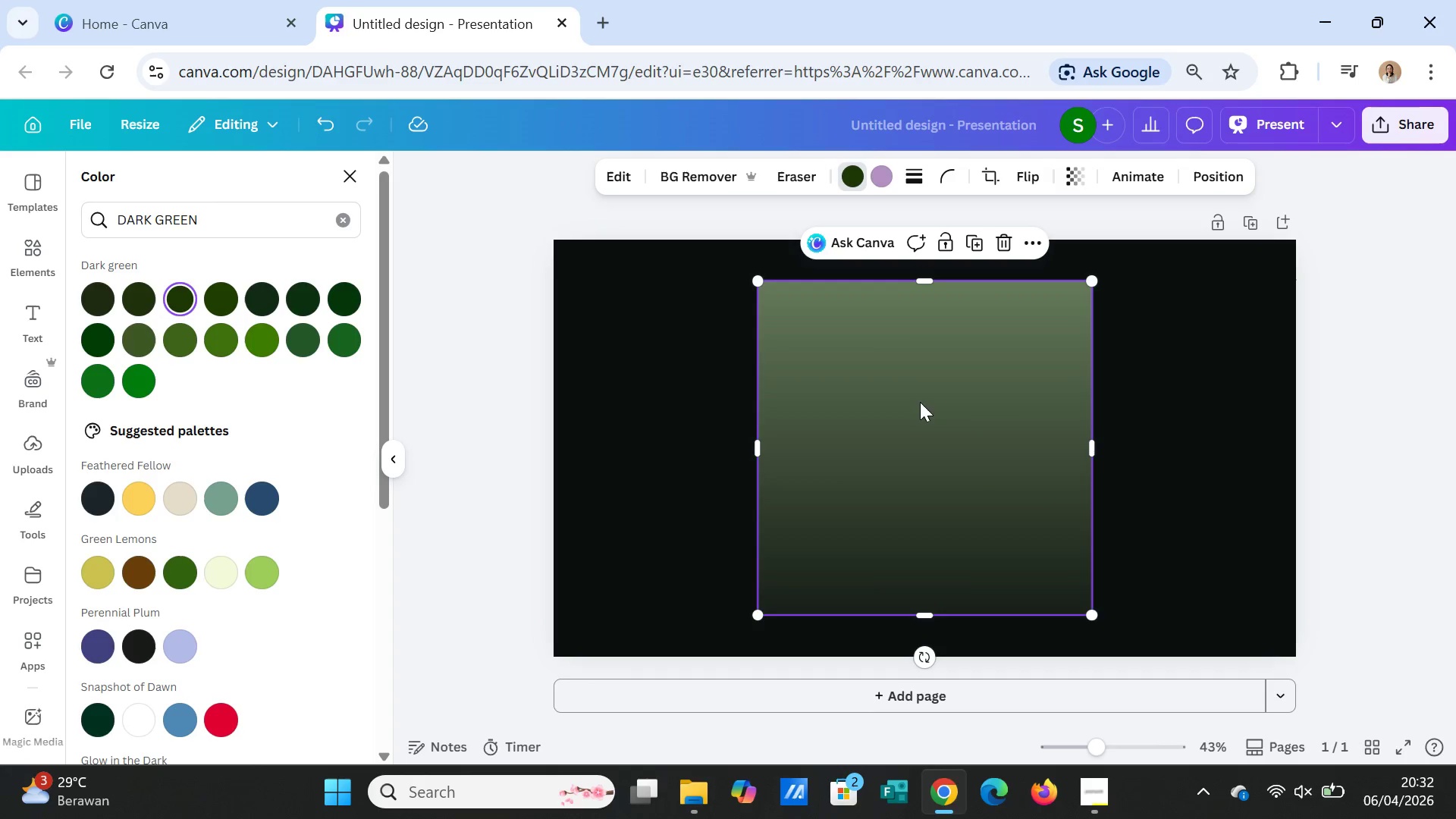 
wait(5.08)
 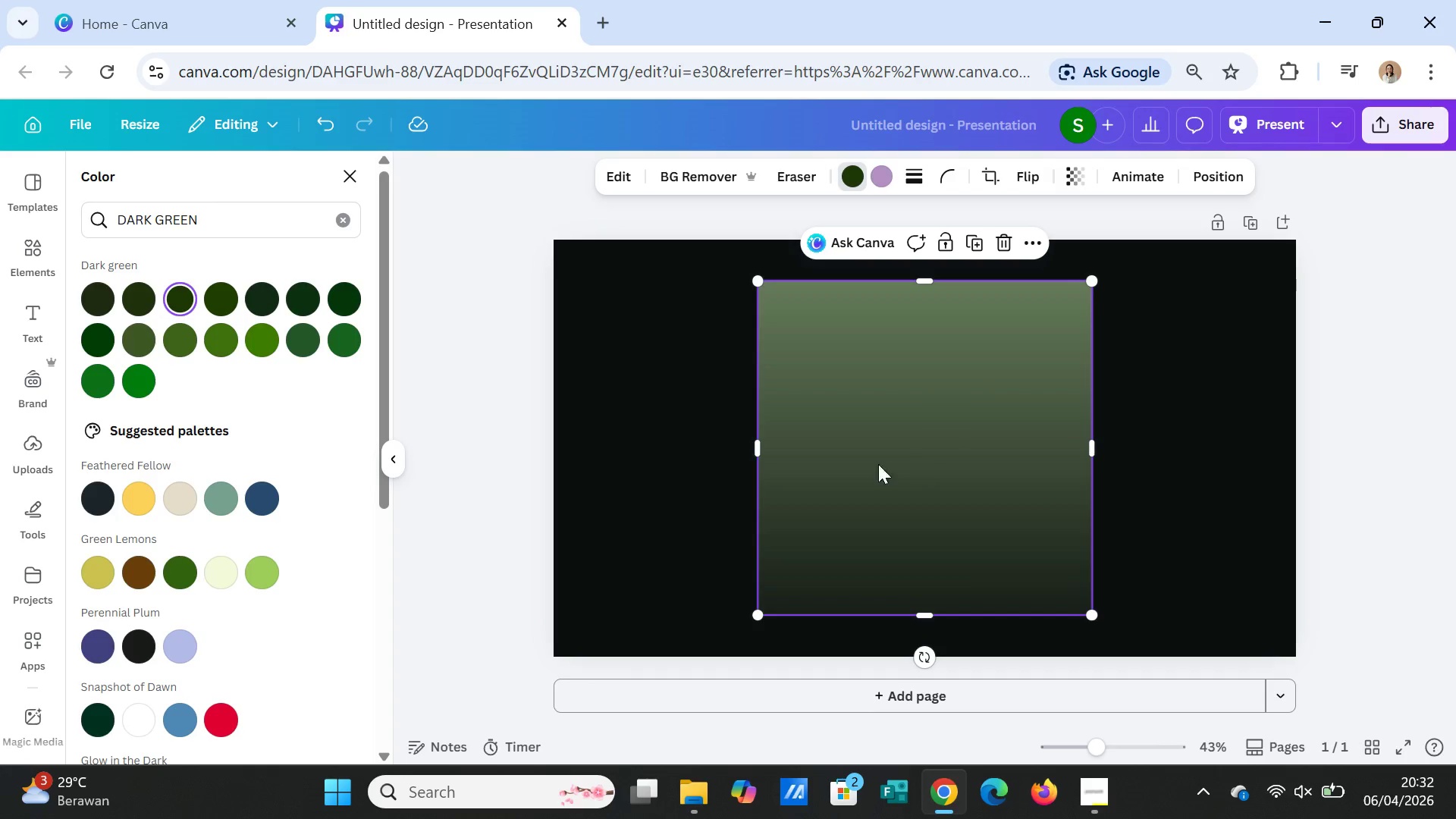 
left_click([890, 179])
 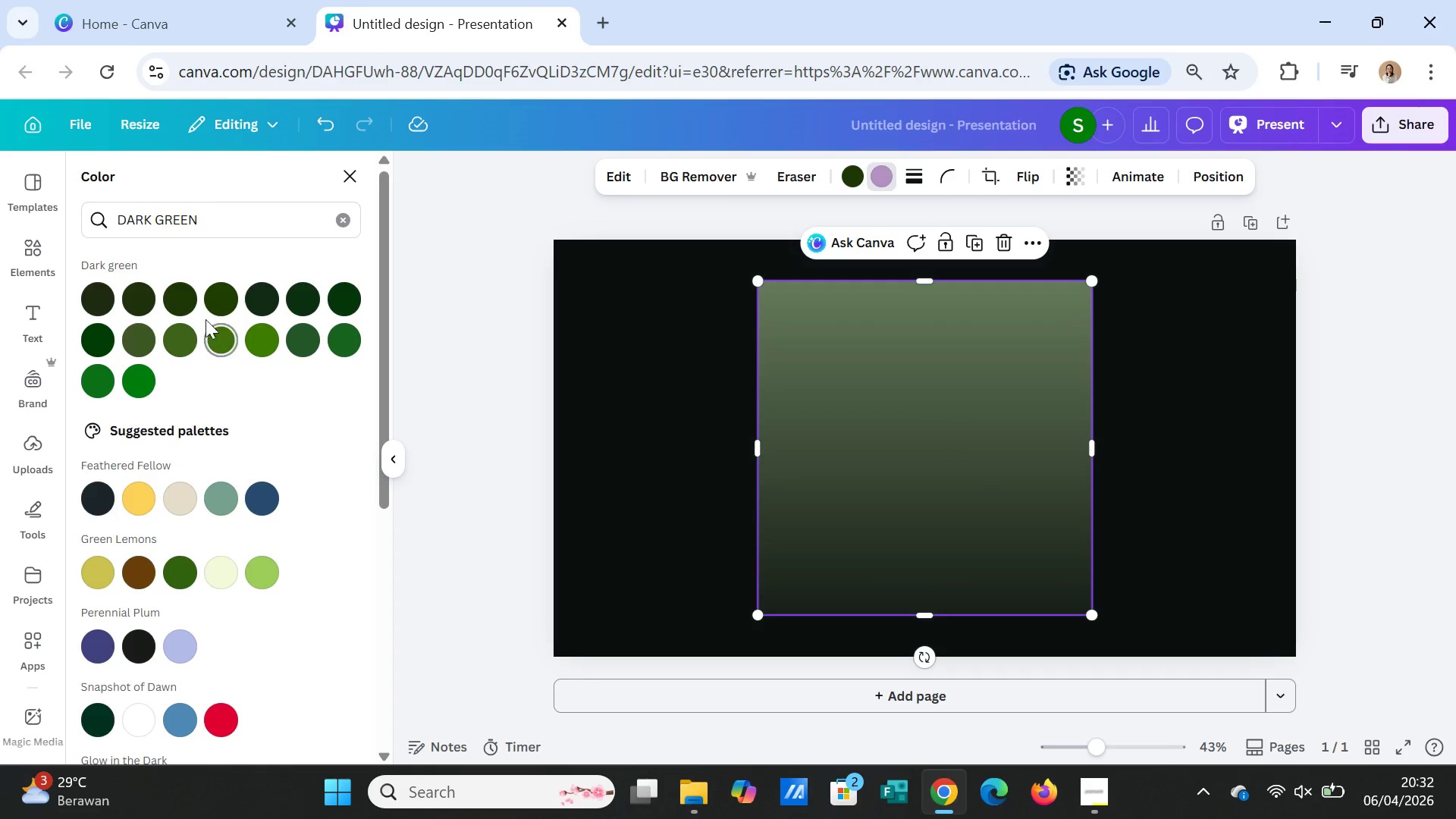 
left_click([184, 300])
 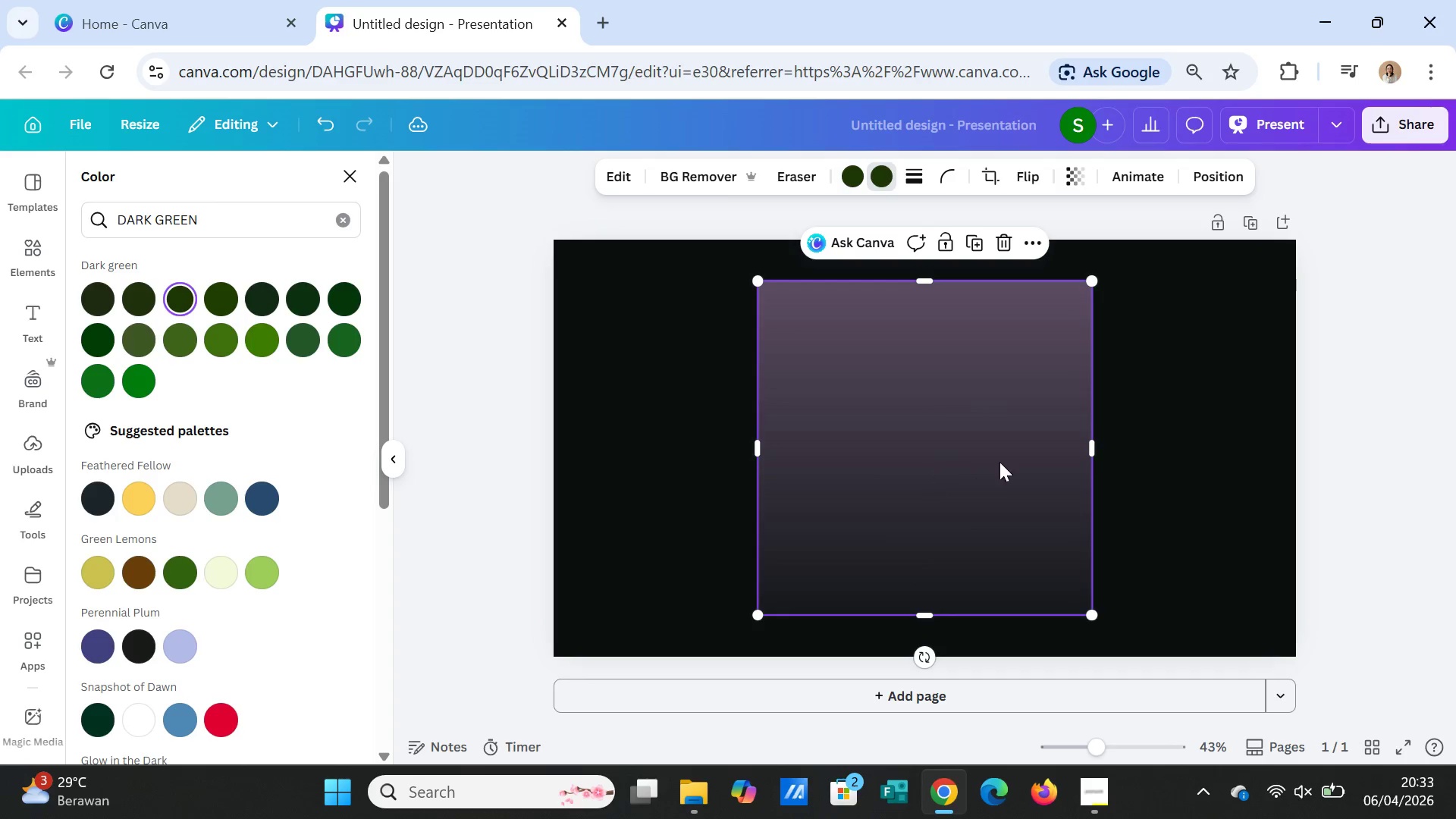 
left_click([1146, 442])
 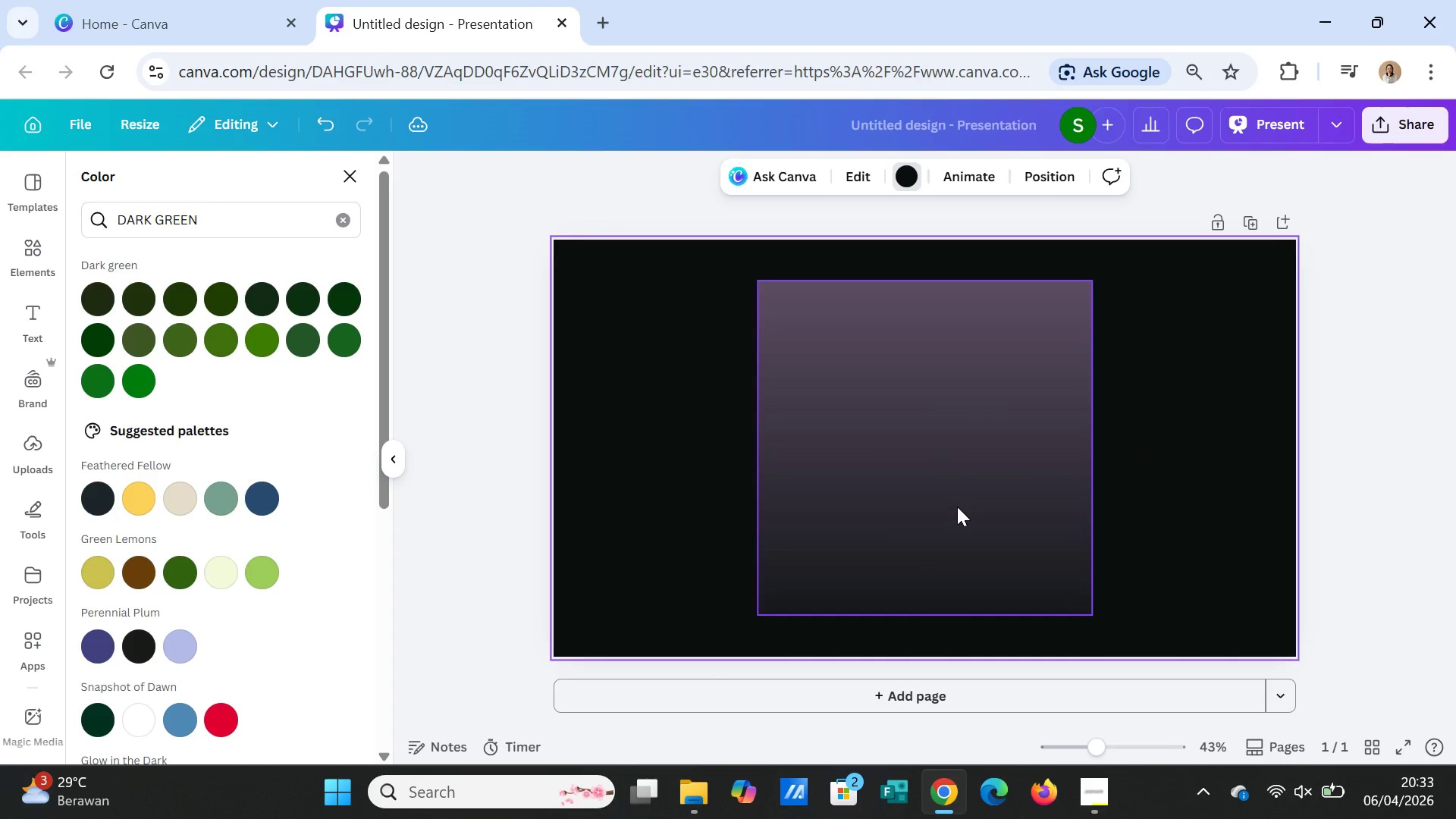 
left_click([957, 507])
 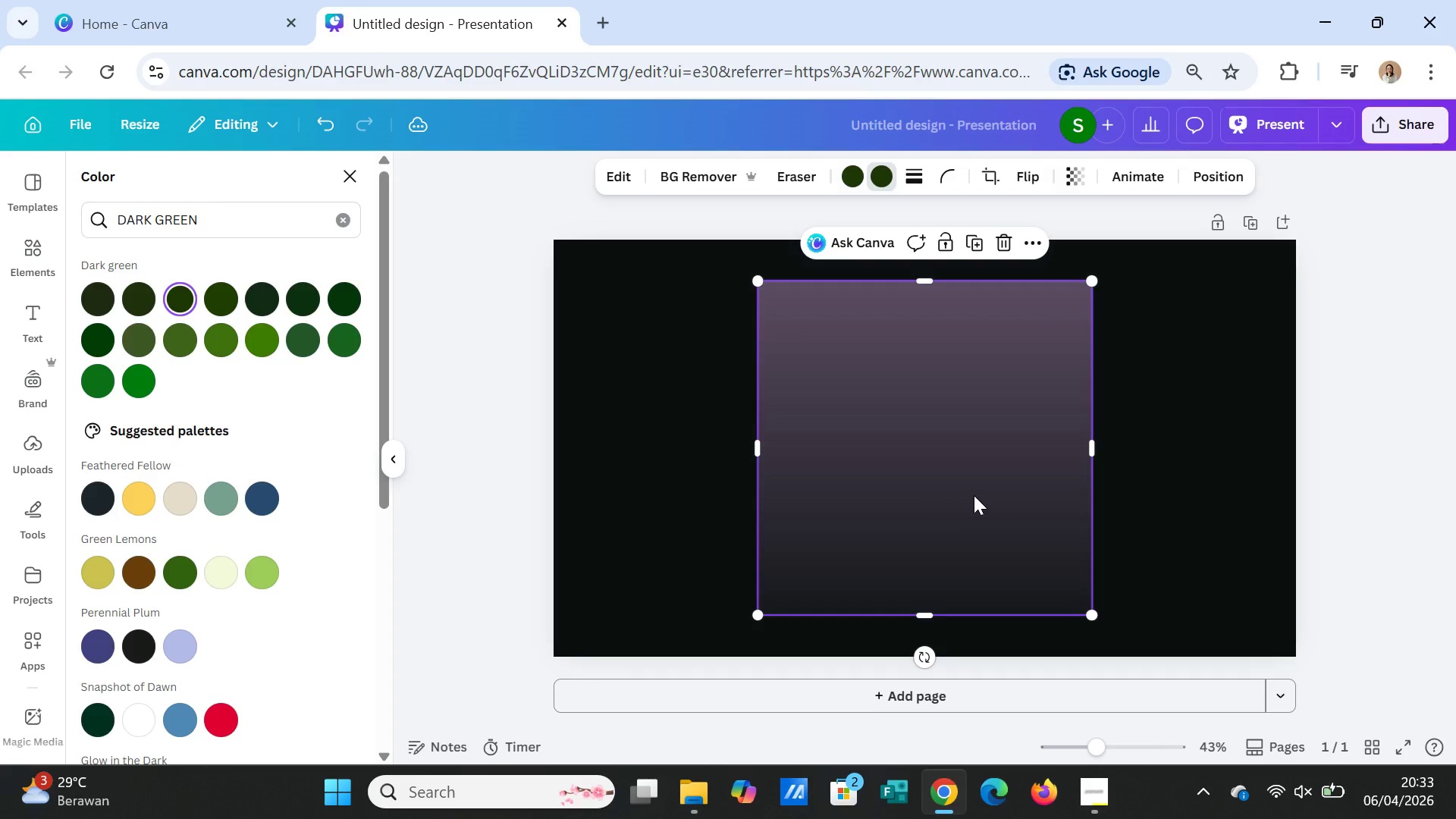 
key(Delete)
 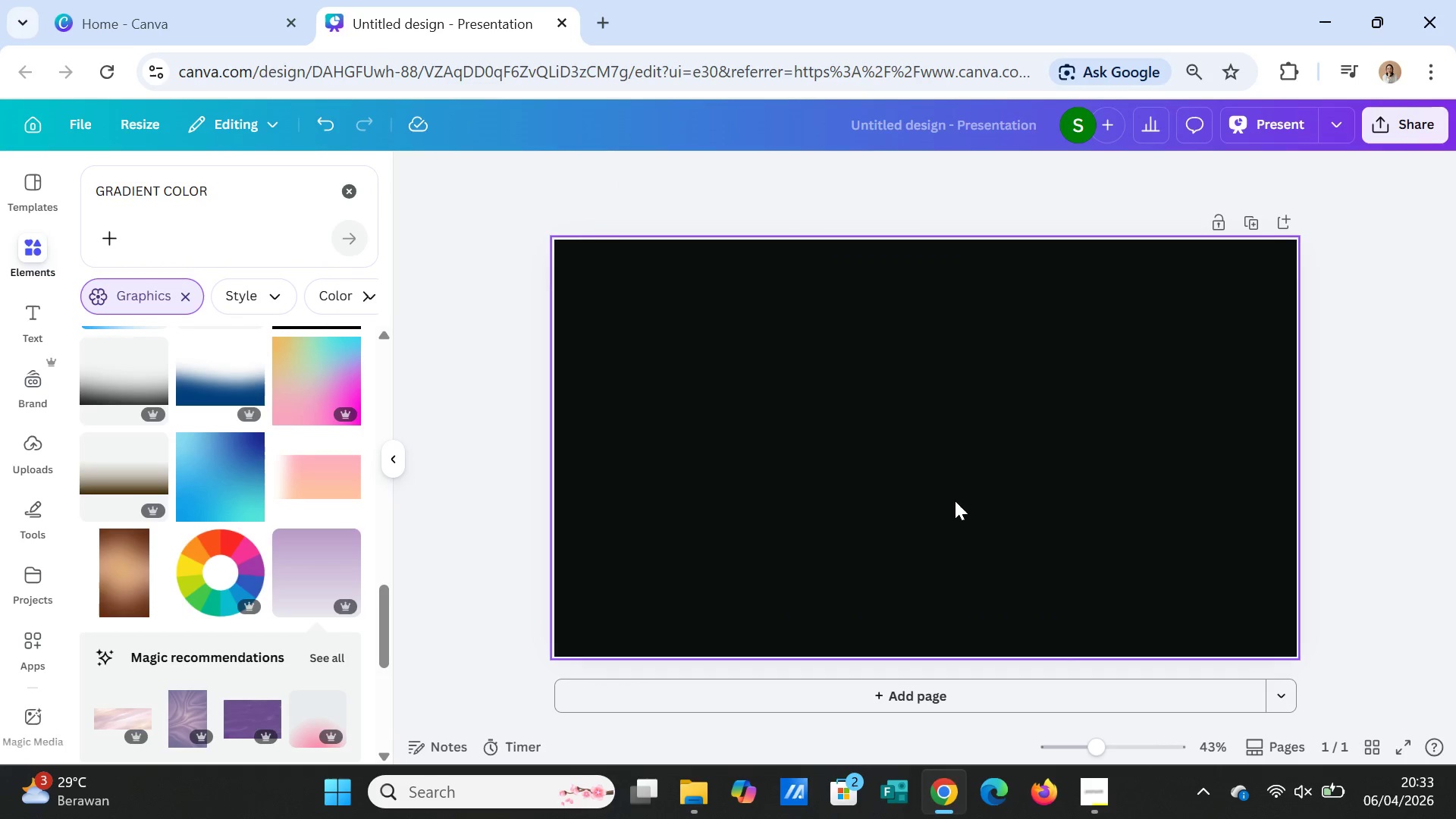 
left_click([955, 500])
 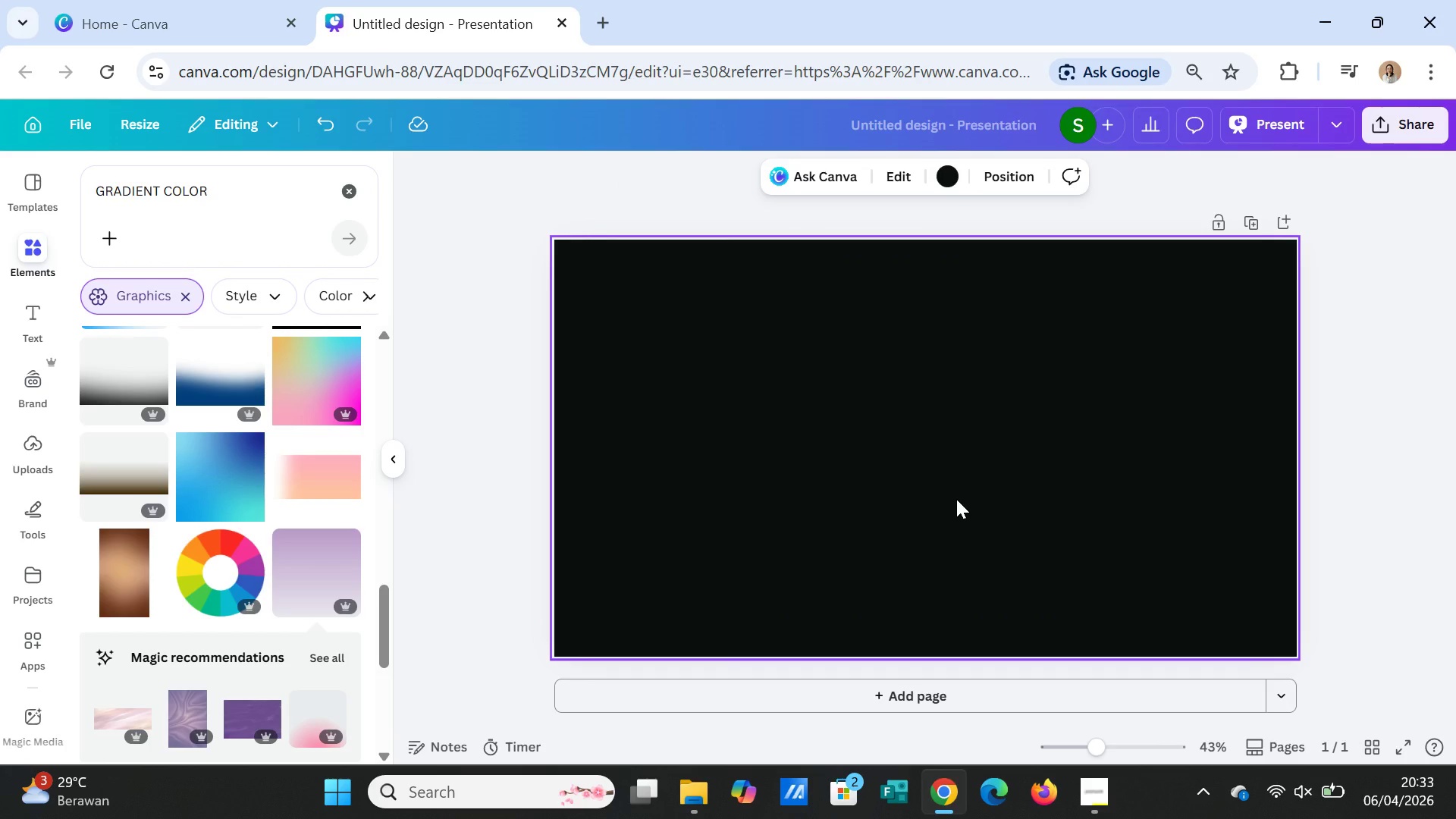 
wait(9.88)
 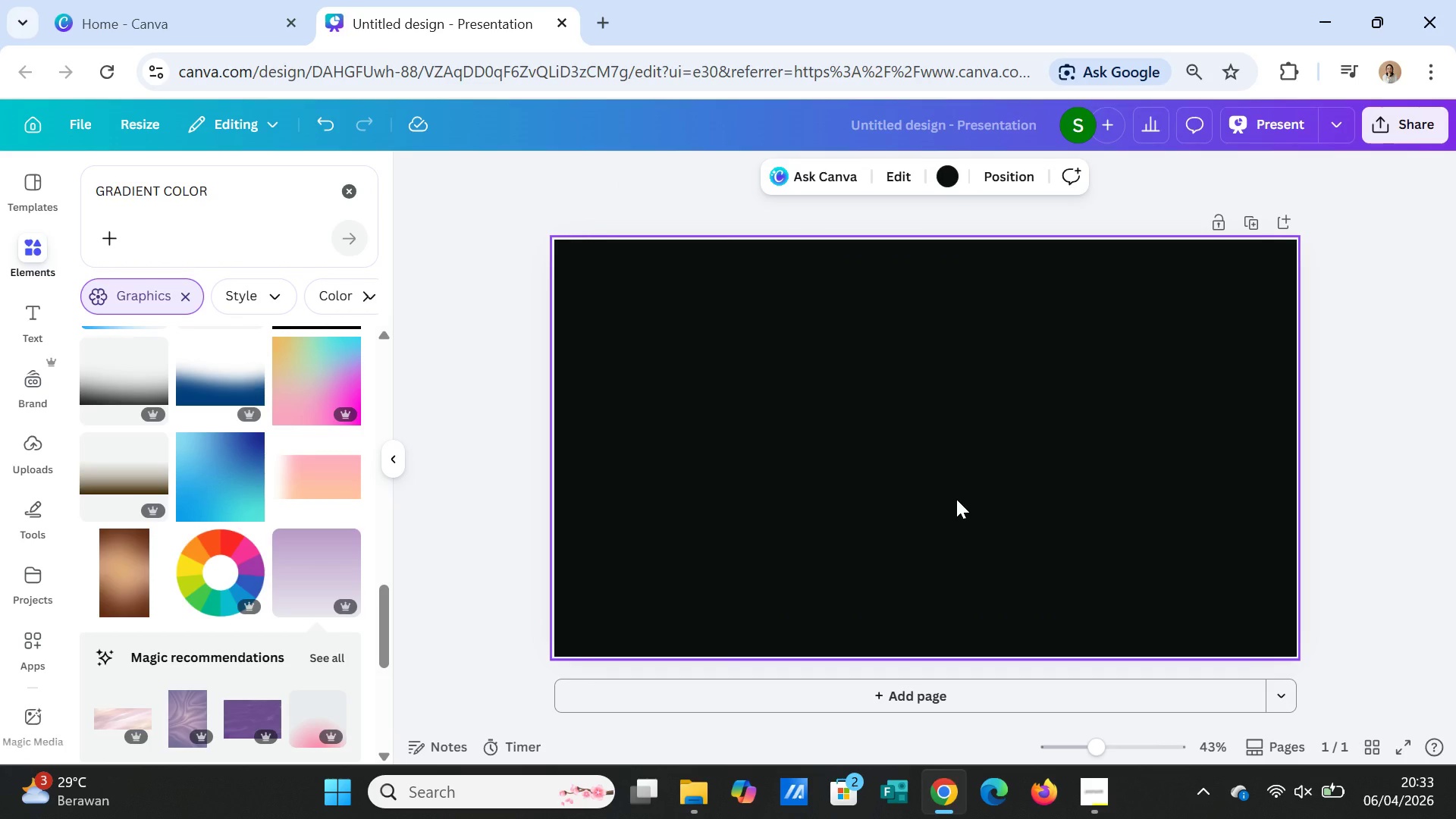 
left_click([350, 195])
 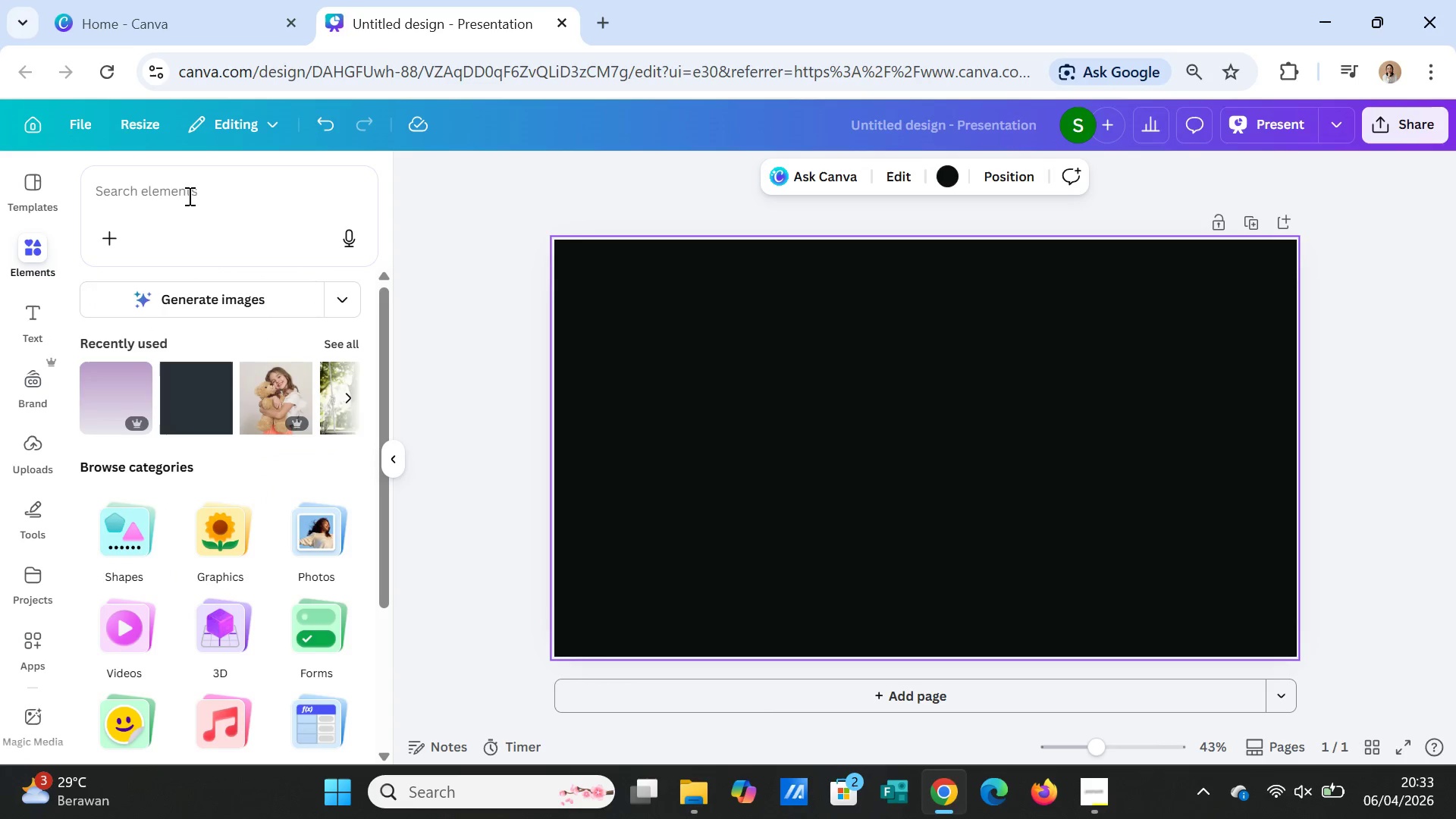 
left_click([188, 190])
 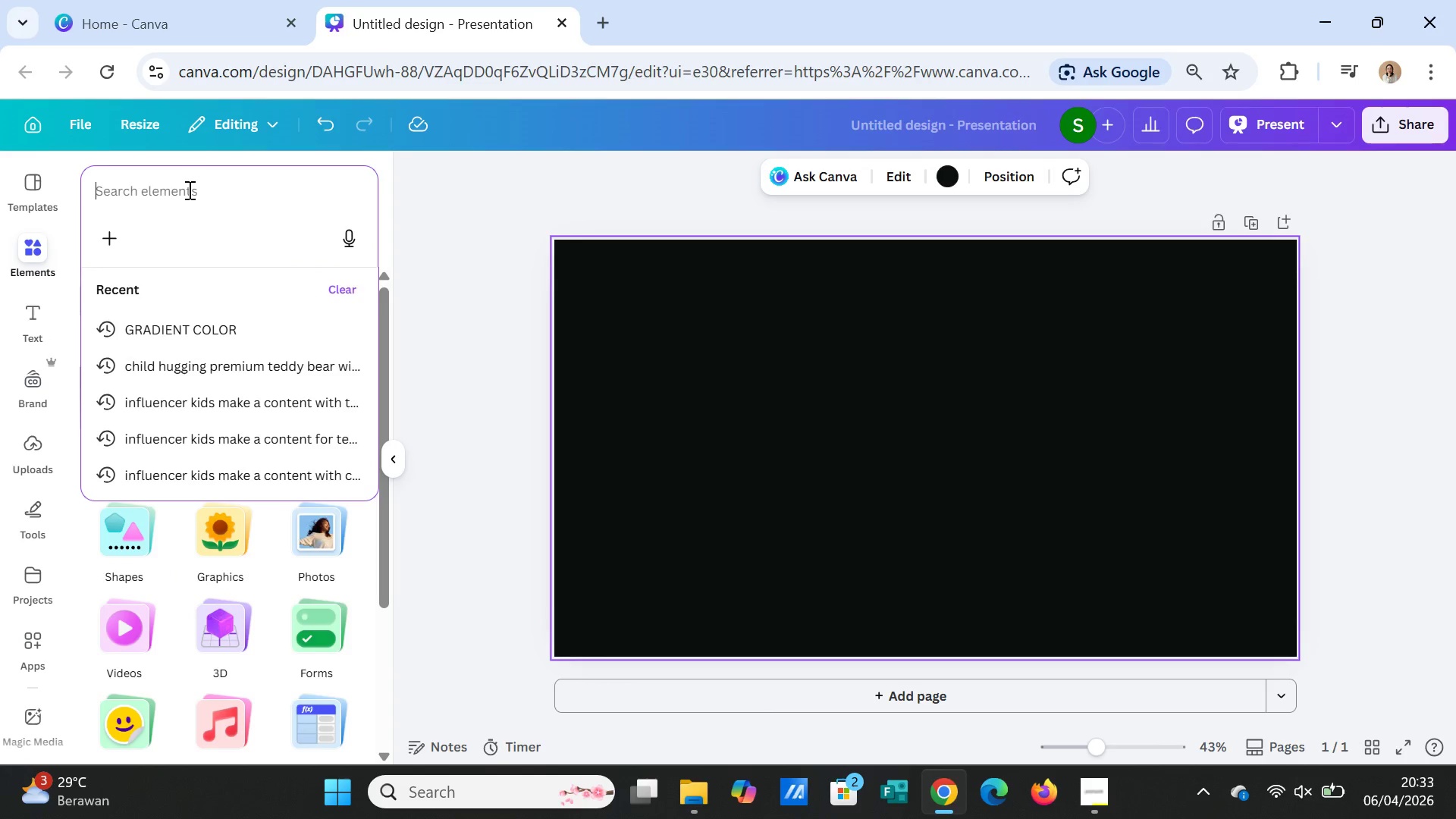 
type(FUTURISTIC SMART HOME TOWN )
 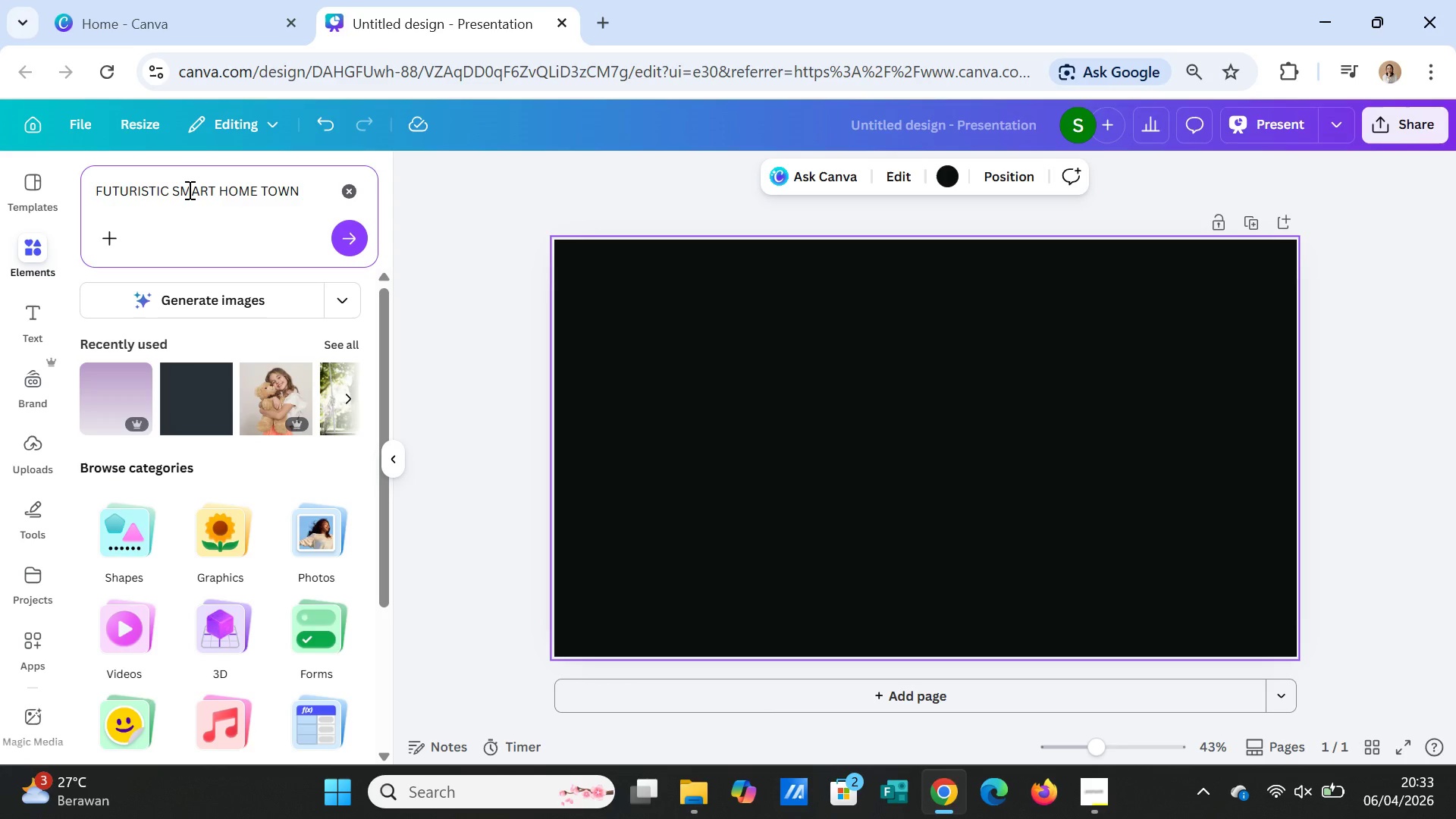 
type(WITH PLANTS AND NEON)
 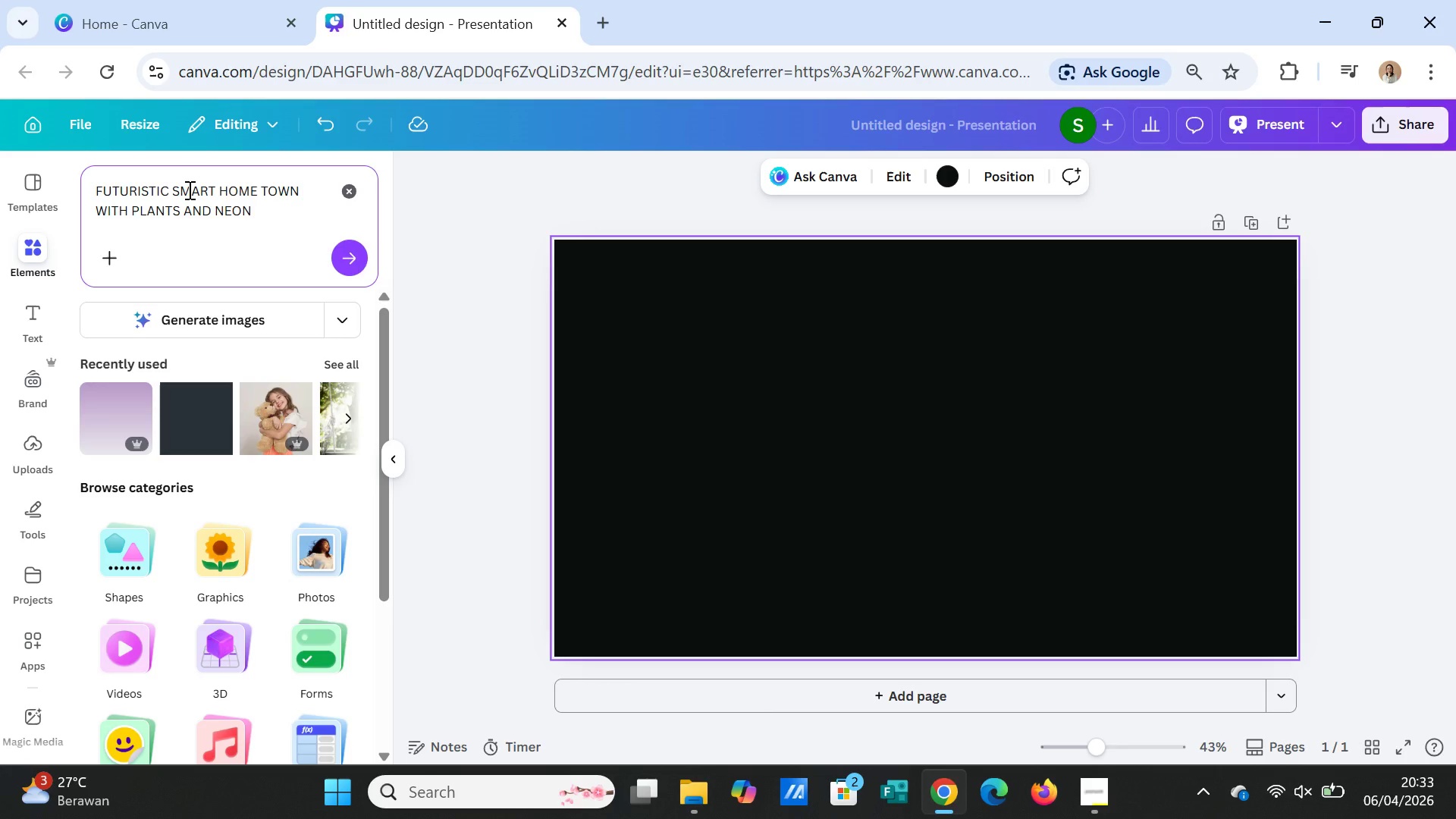 
type(I)
key(Backspace)
type( LIH)
key(Backspace)
type(GHTING, LUXURY INTERIR)
key(Backspace)
type(OR, CINEMATICL)
key(Backspace)
type( LIGHTING, DARK MODE, NEON GLOW, ULTRA REALISTIC, HIGH CONTRAST, 16X9)
 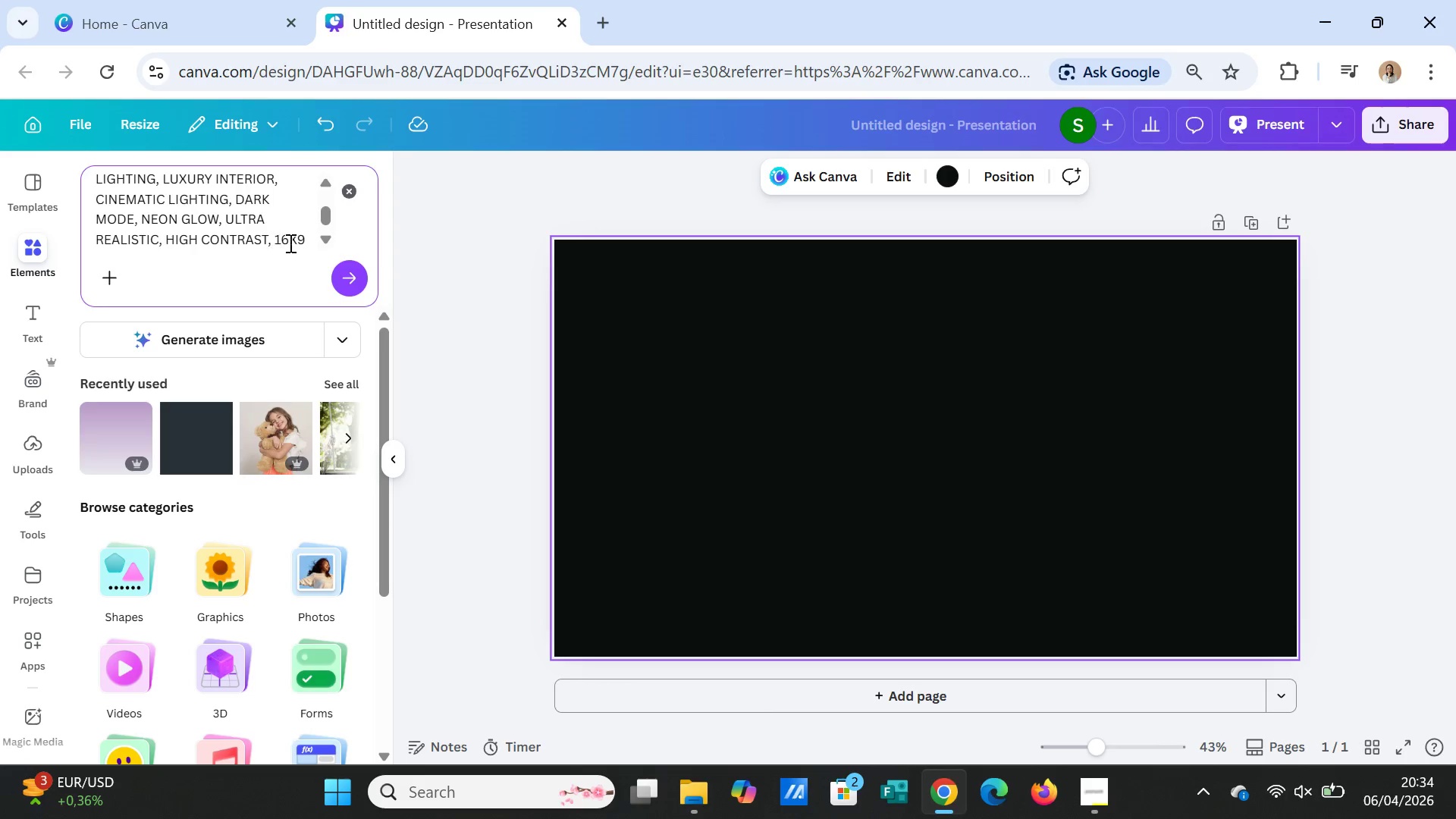 
mouse_move([365, 273])
 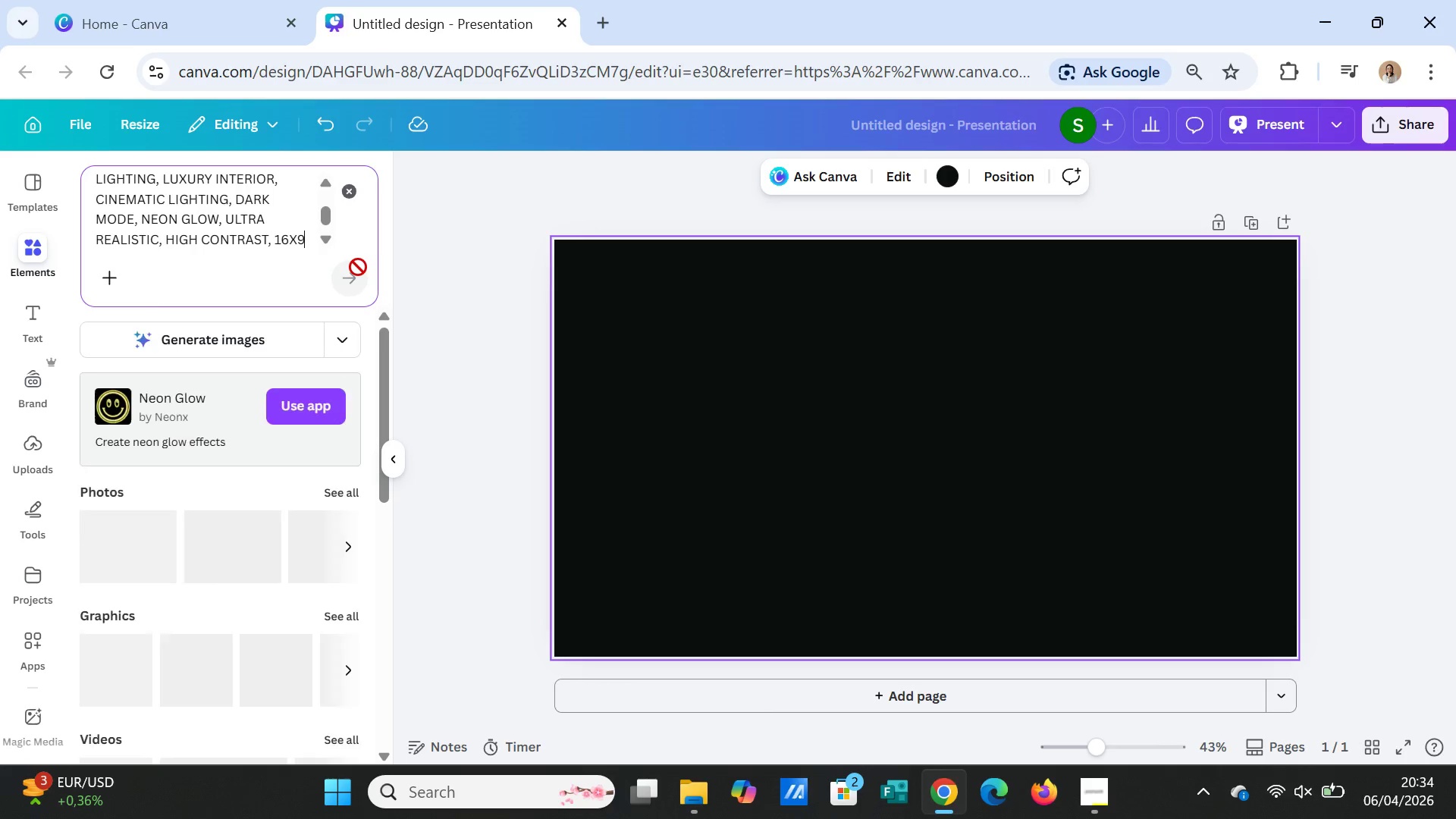 
mouse_move([354, 289])
 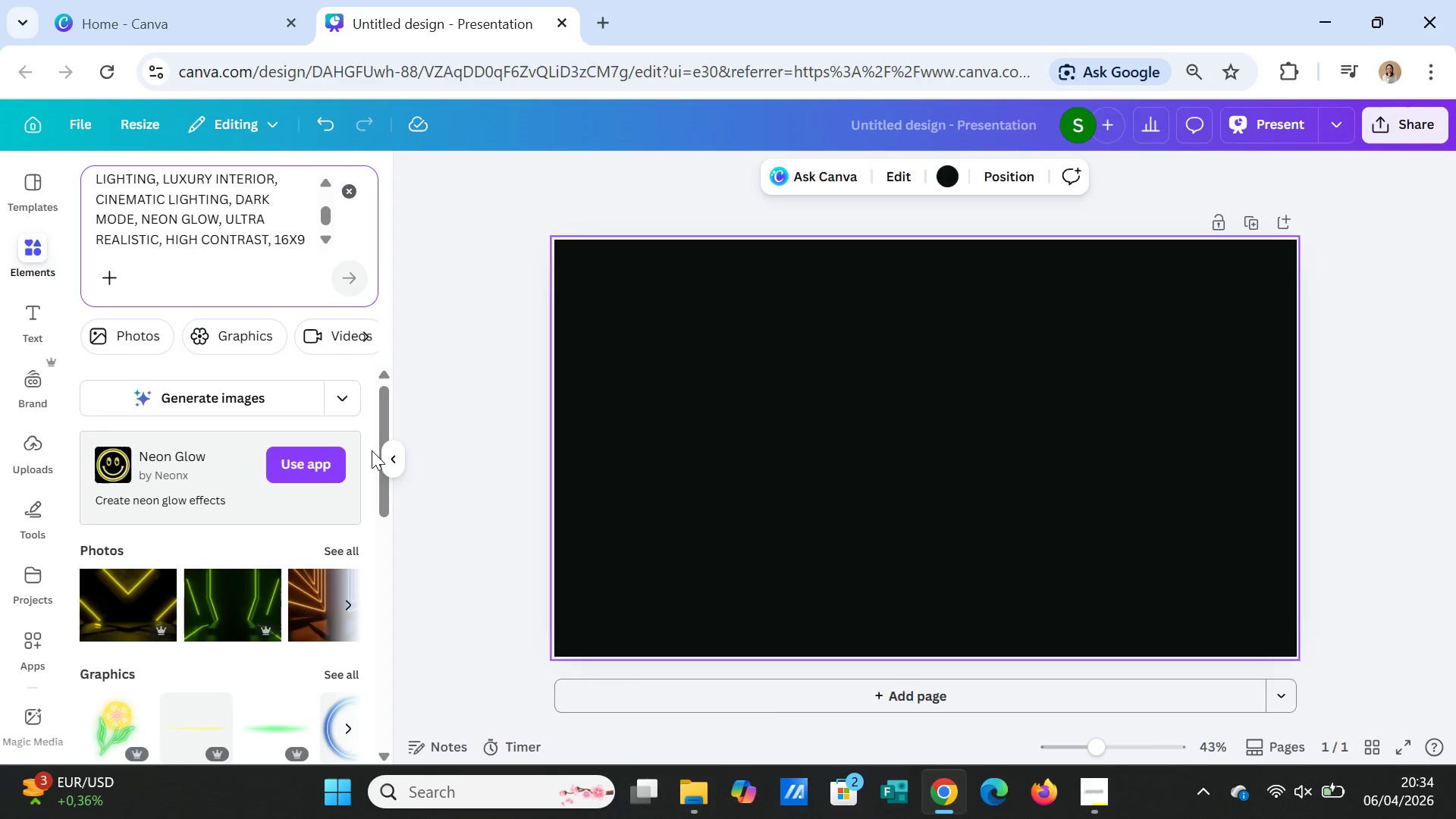 
scroll: coordinate [255, 596], scroll_direction: down, amount: 1.0
 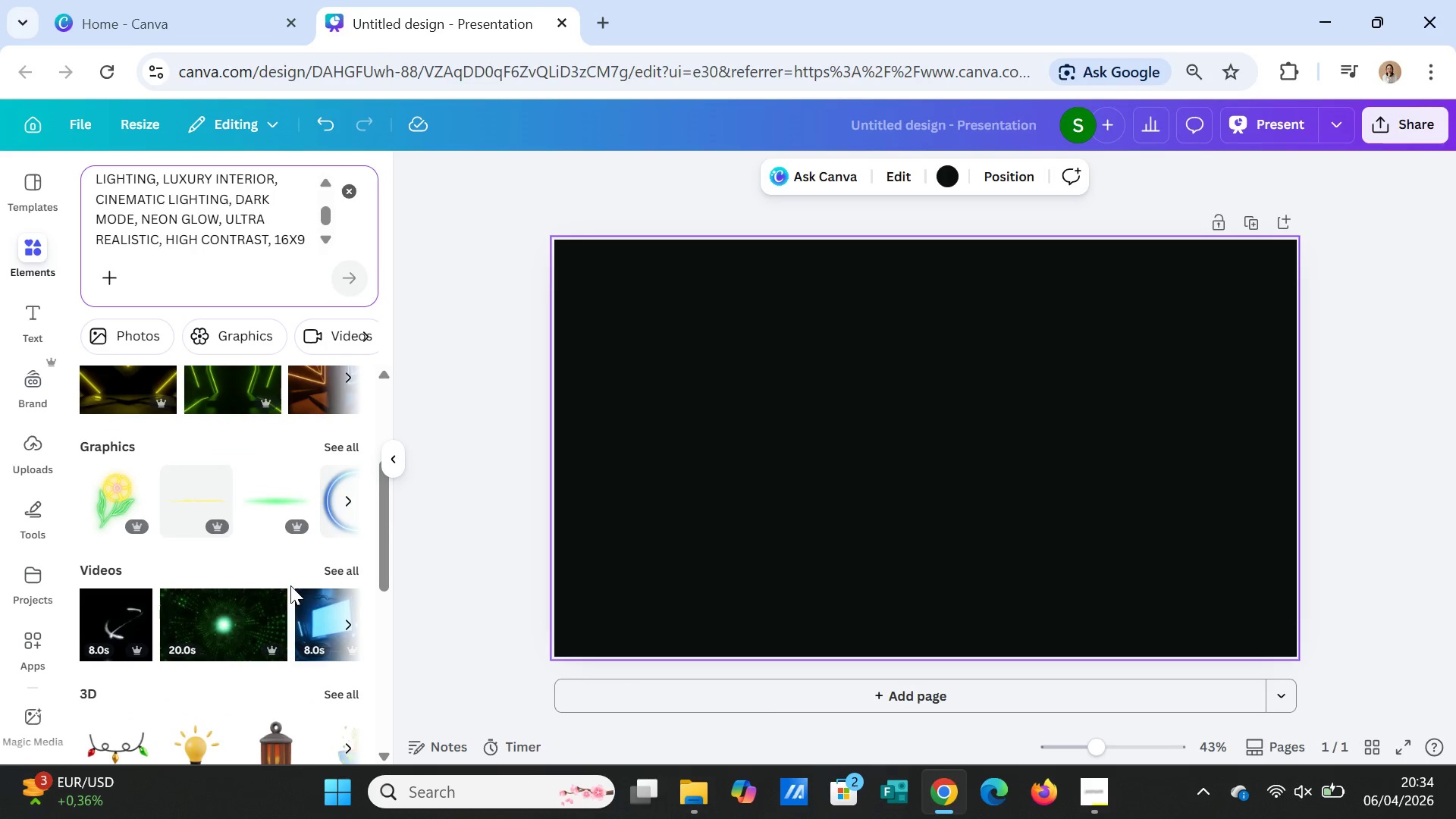 
scroll: coordinate [290, 585], scroll_direction: up, amount: 7.0
 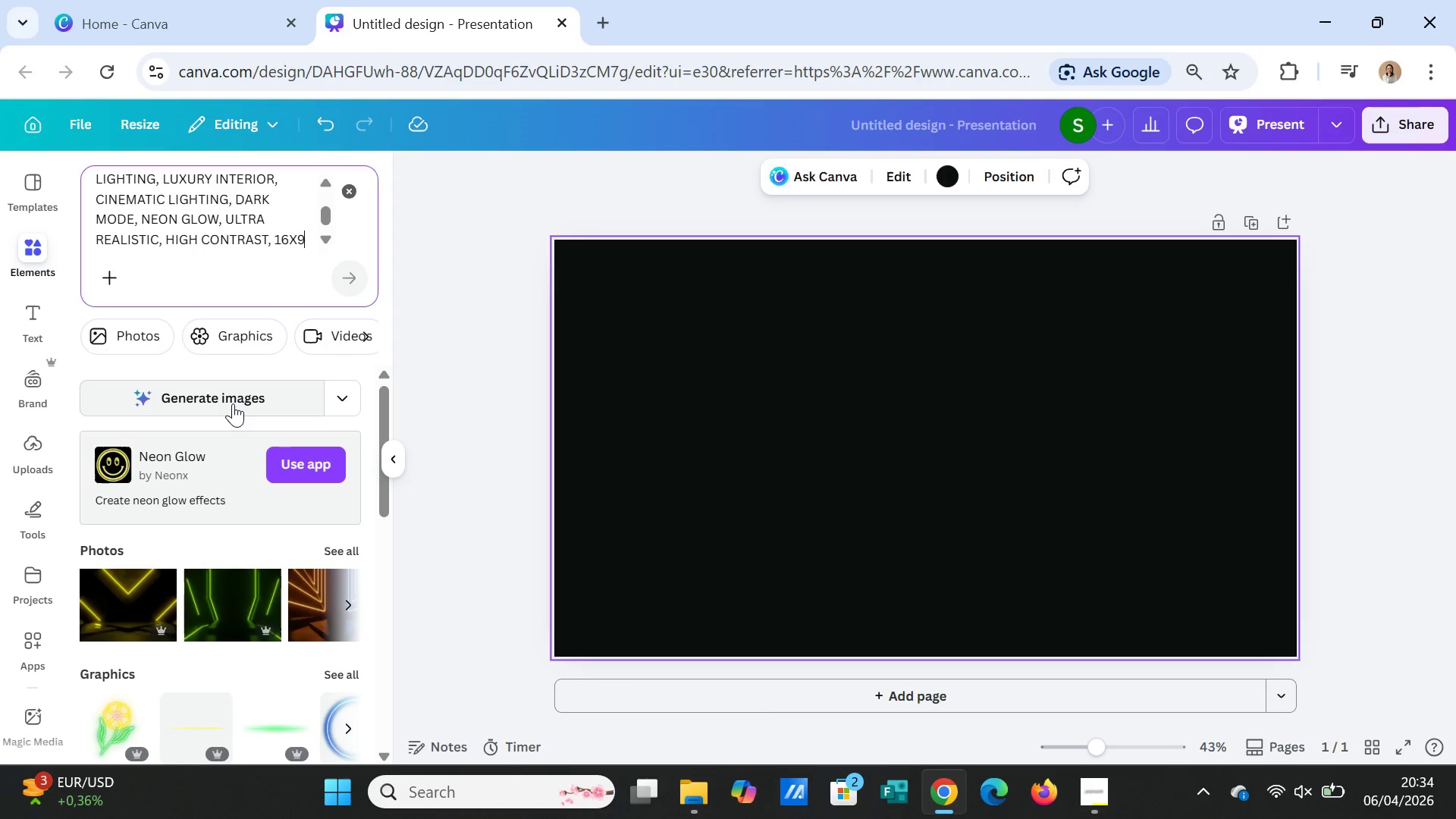 
left_click([233, 403])
 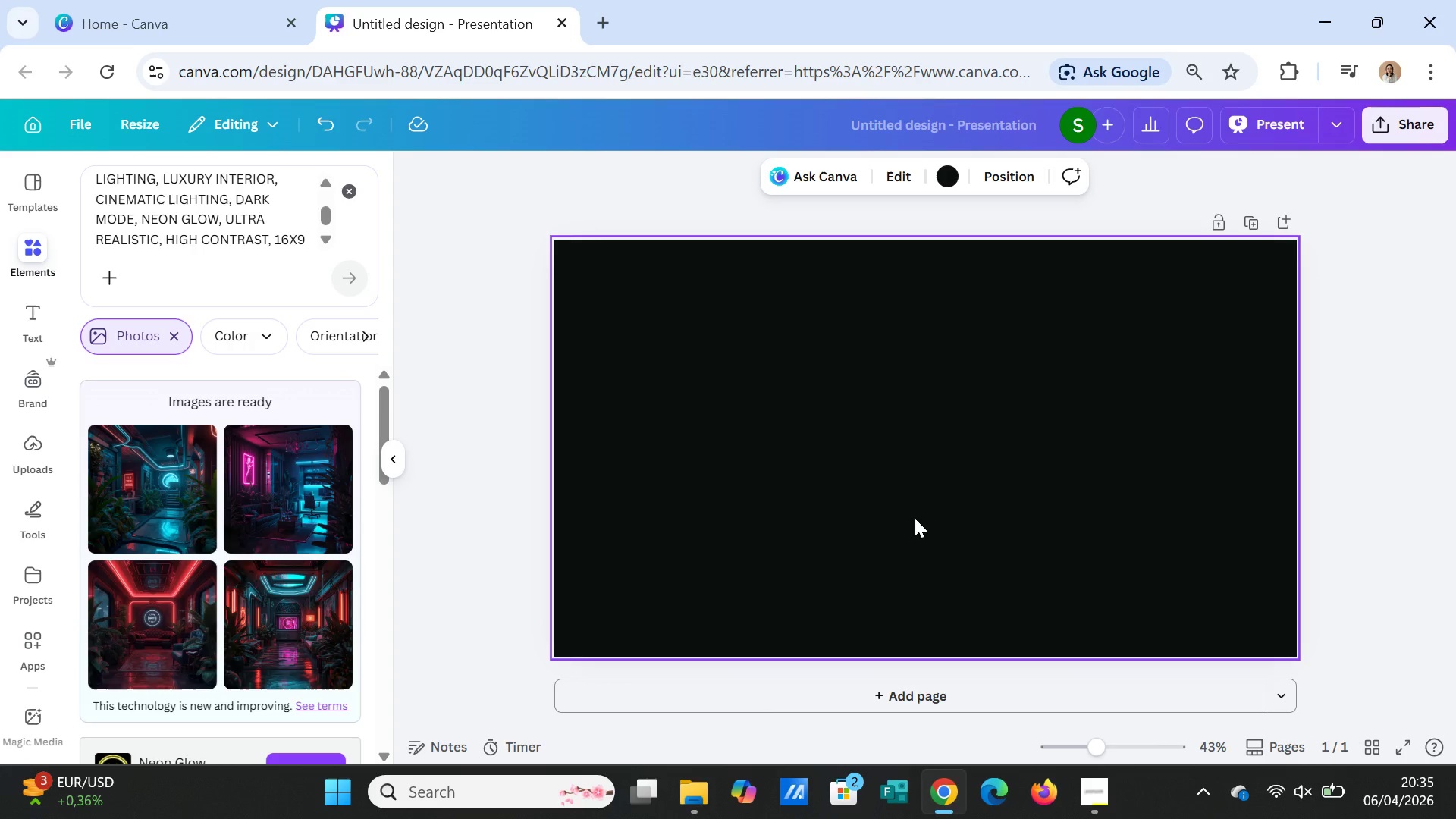 
wait(41.42)
 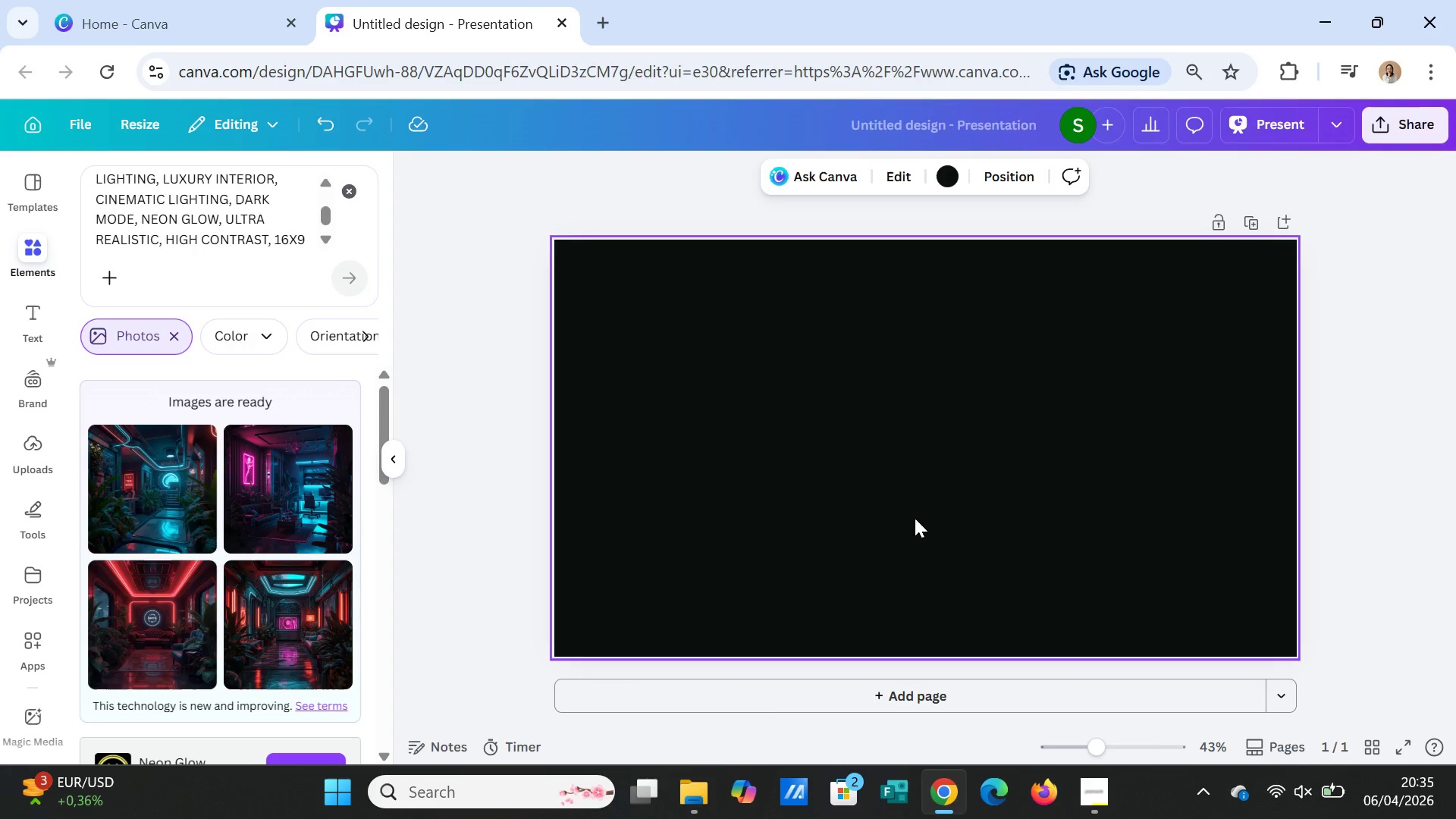 
left_click([264, 485])
 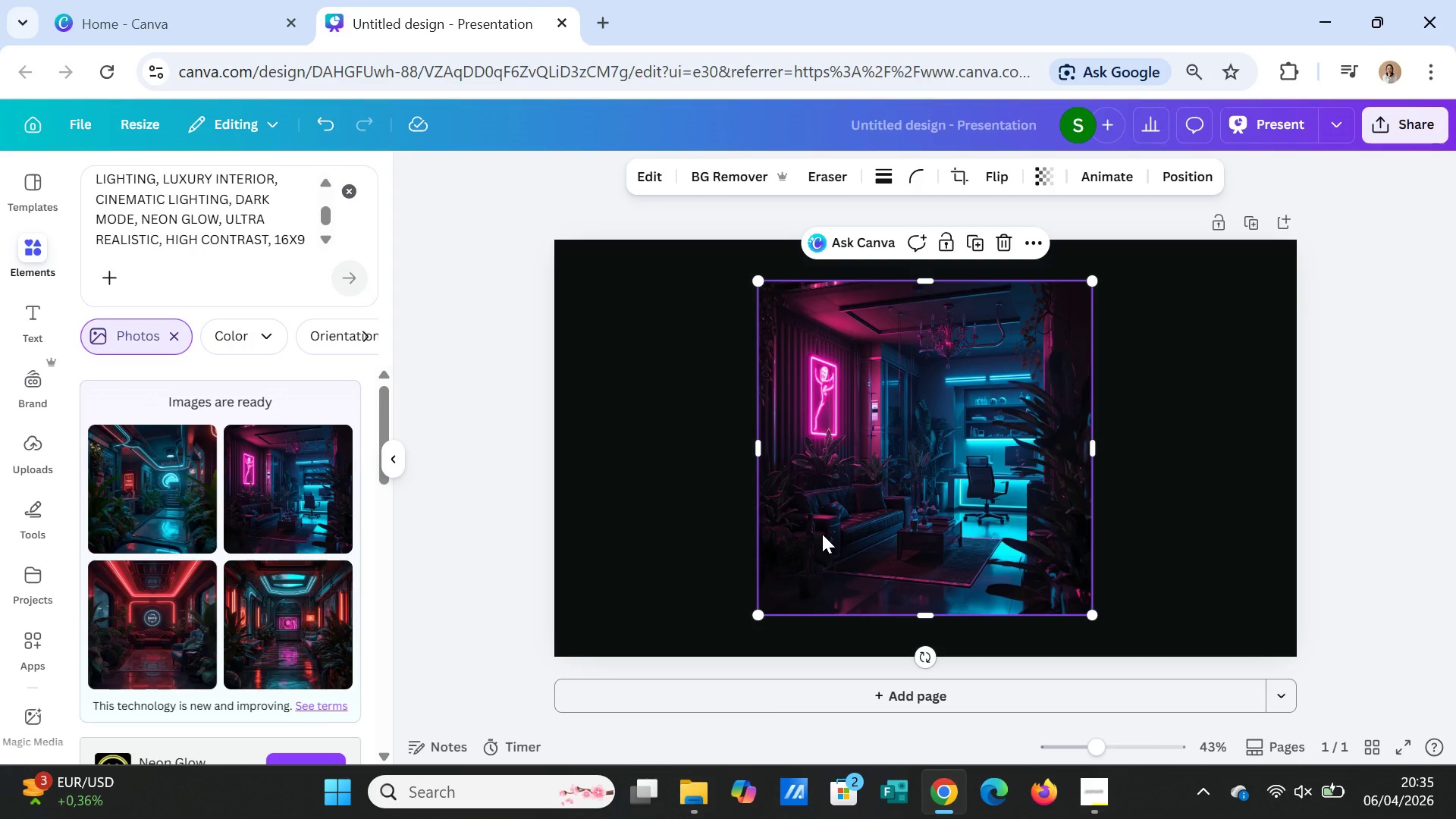 
wait(7.66)
 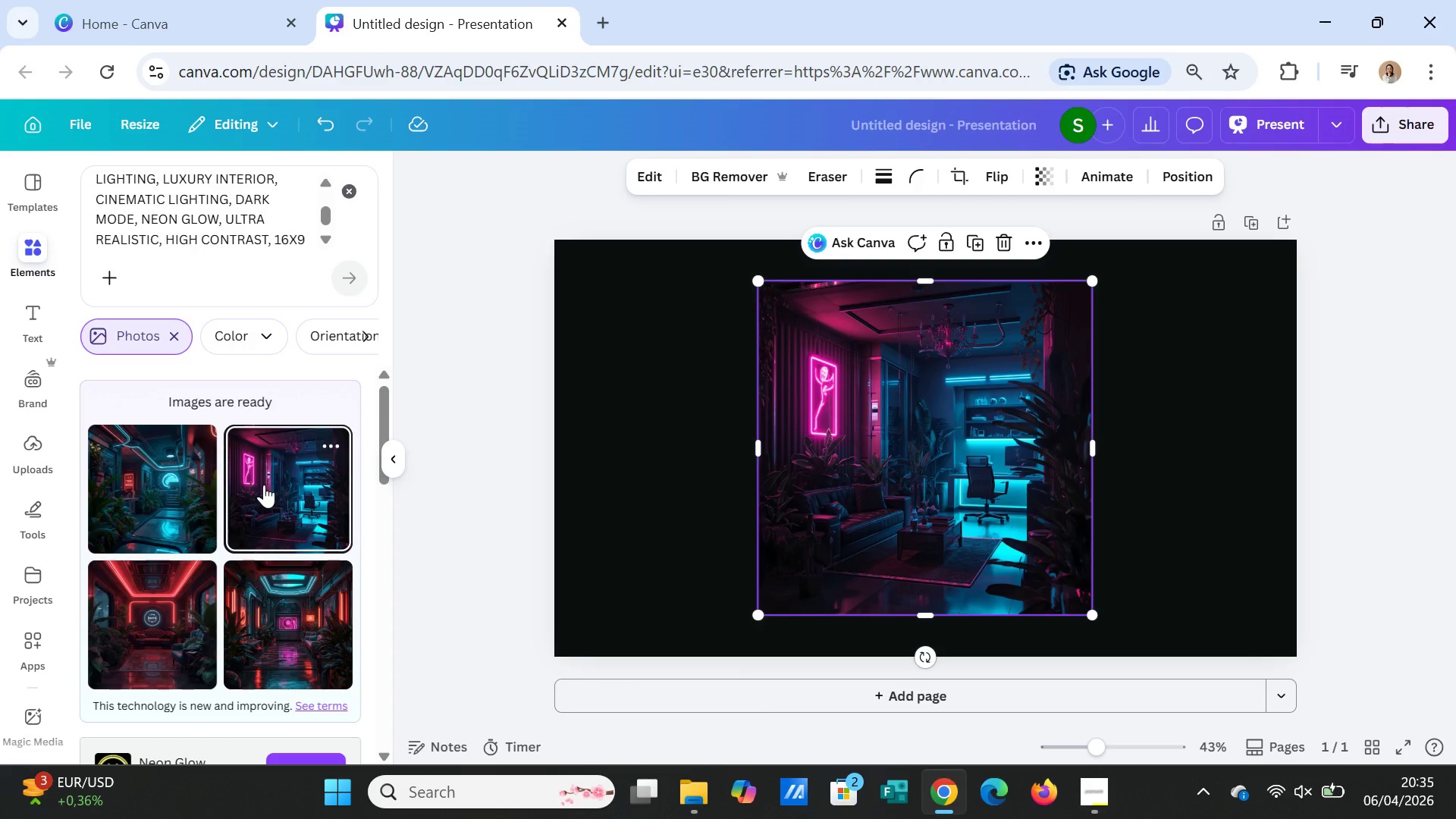 
key(Delete)
 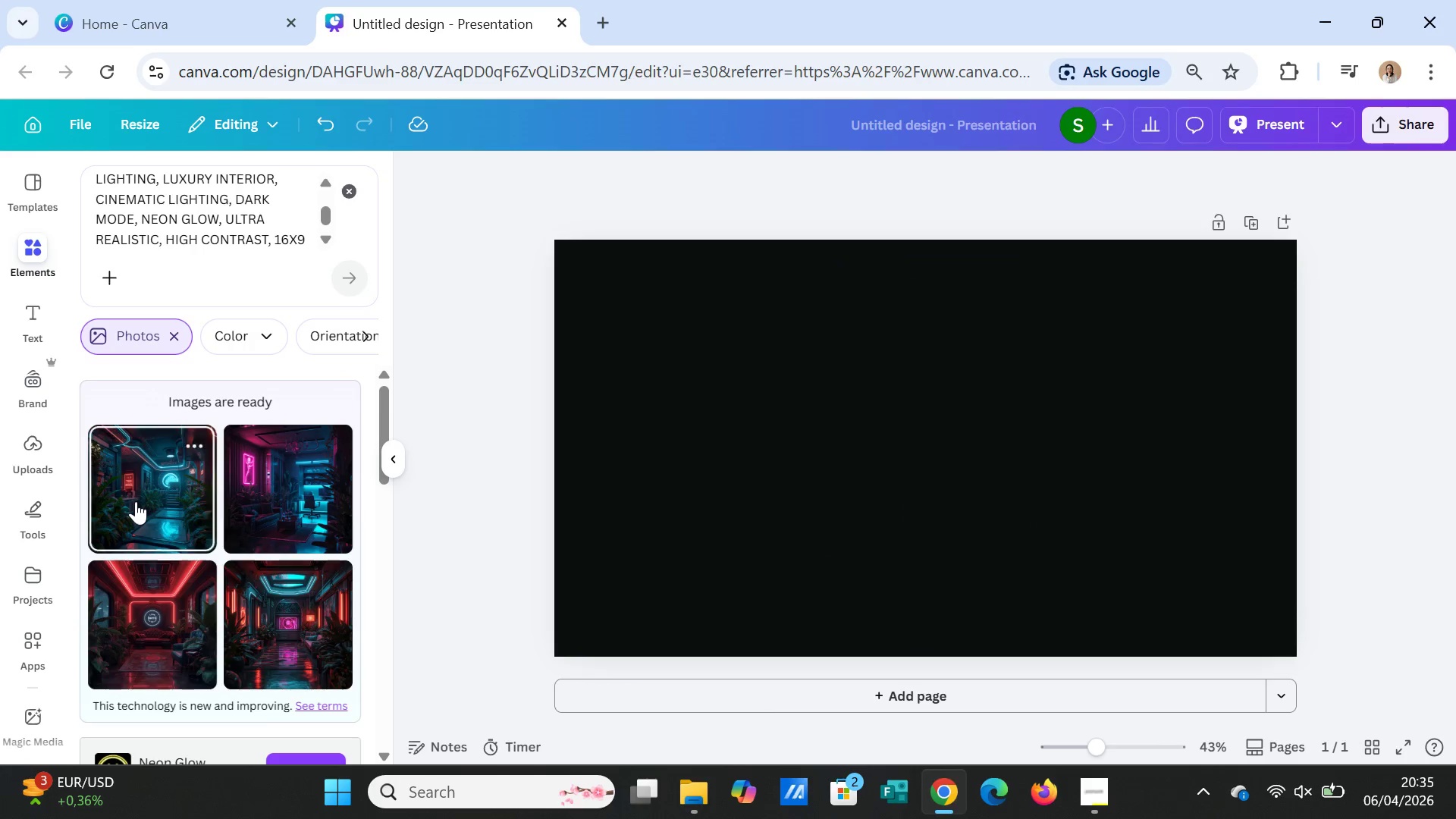 
left_click([136, 501])
 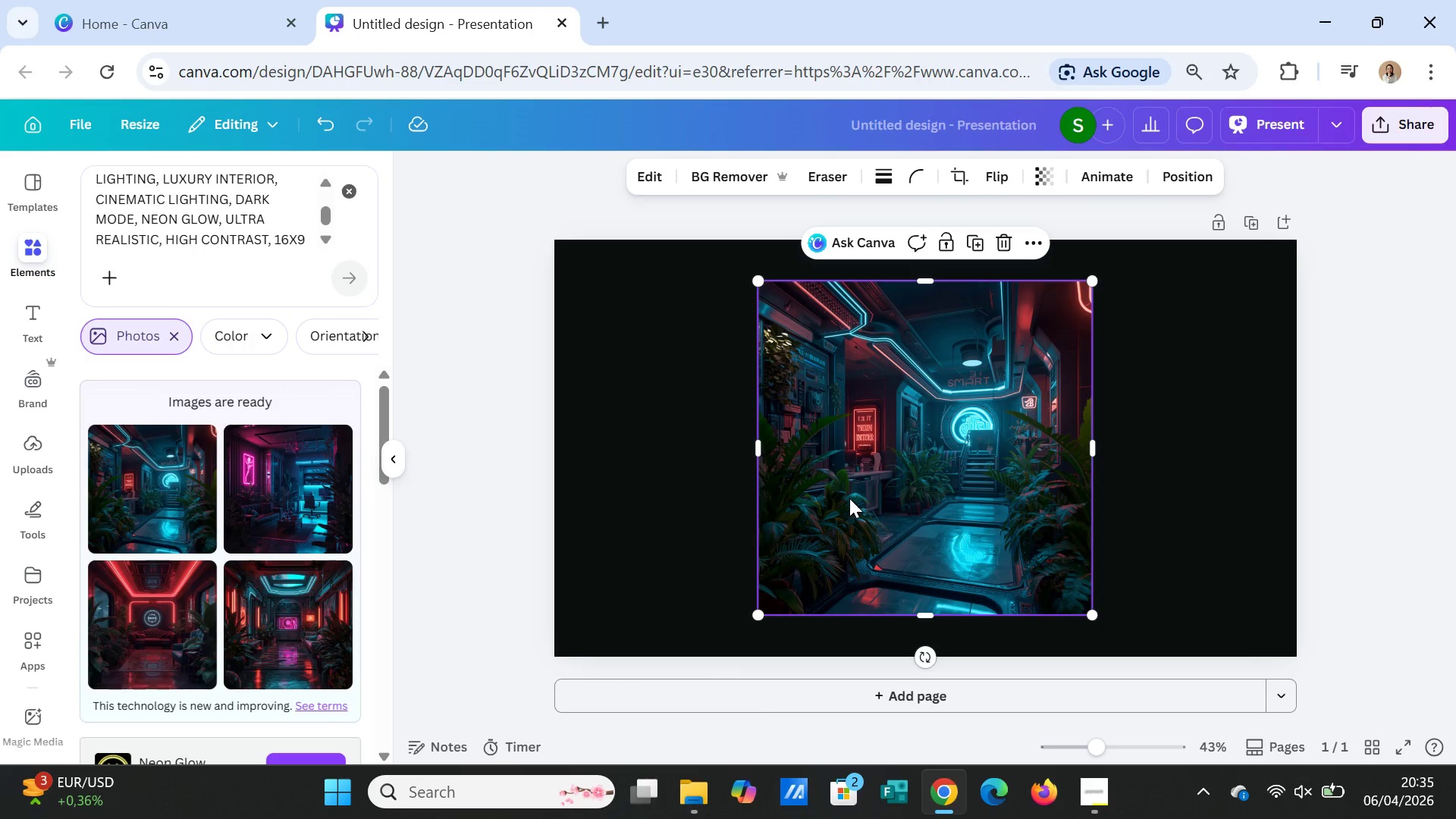 
wait(9.12)
 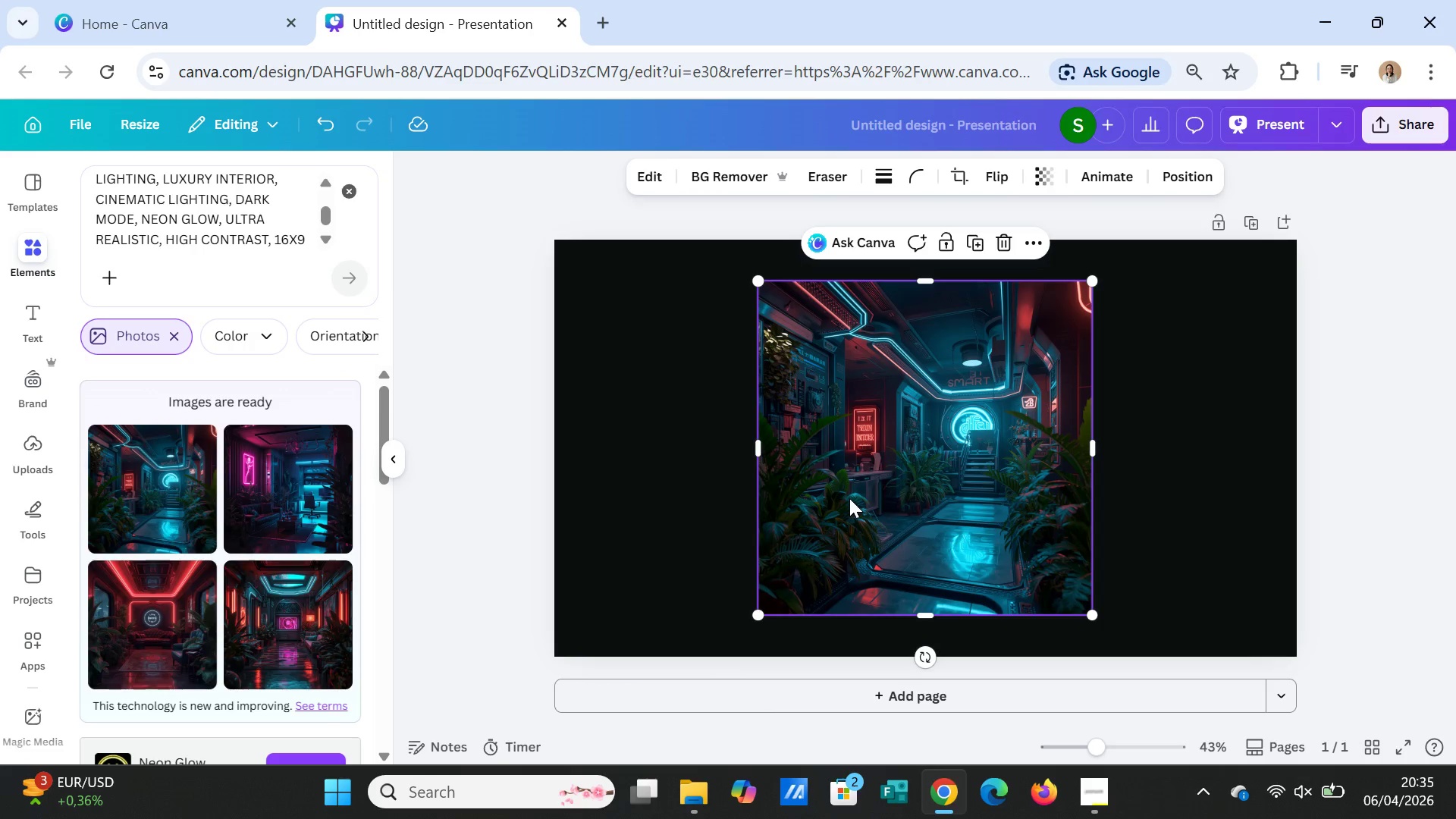 
key(Delete)
 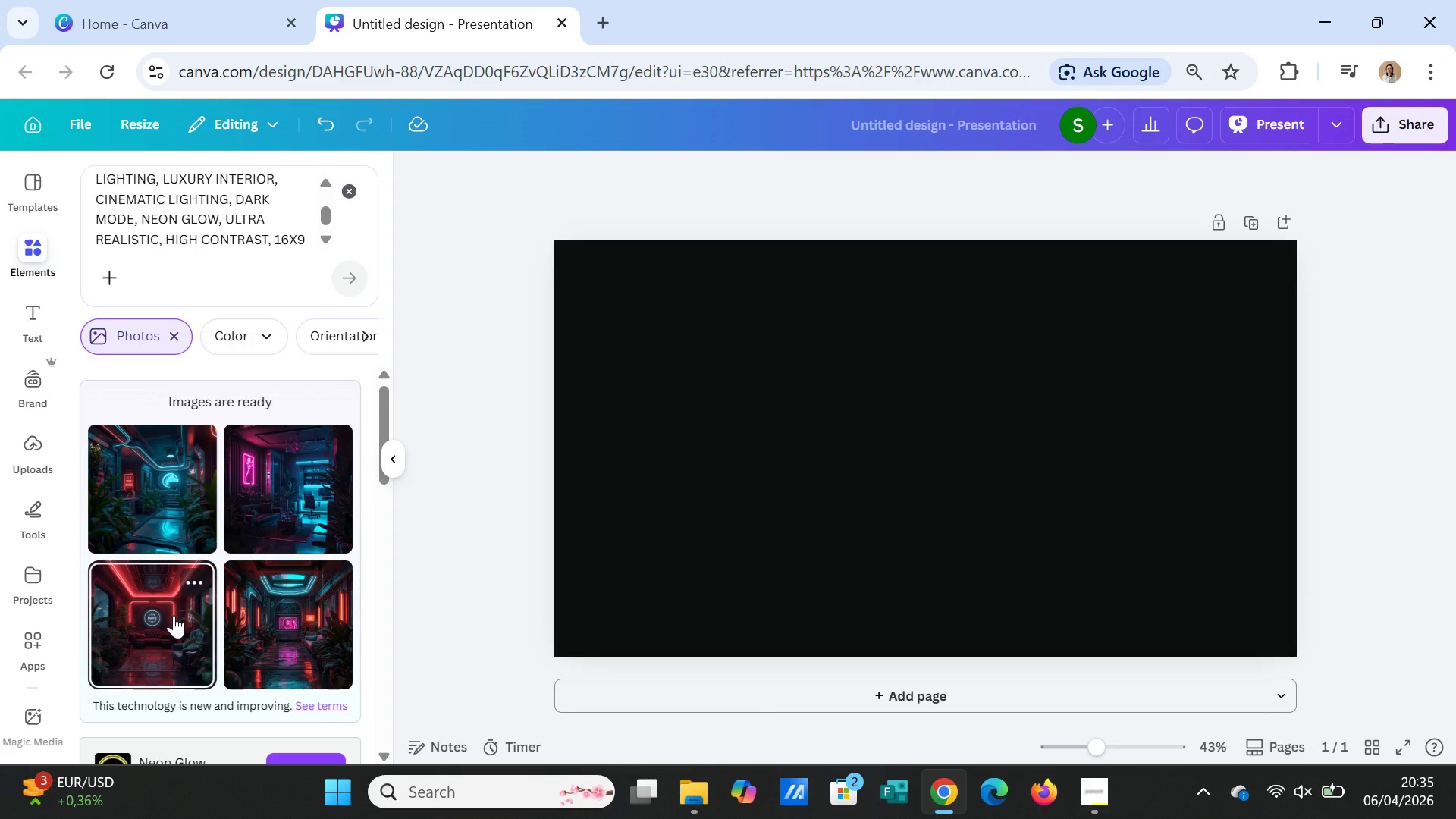 
left_click([174, 615])
 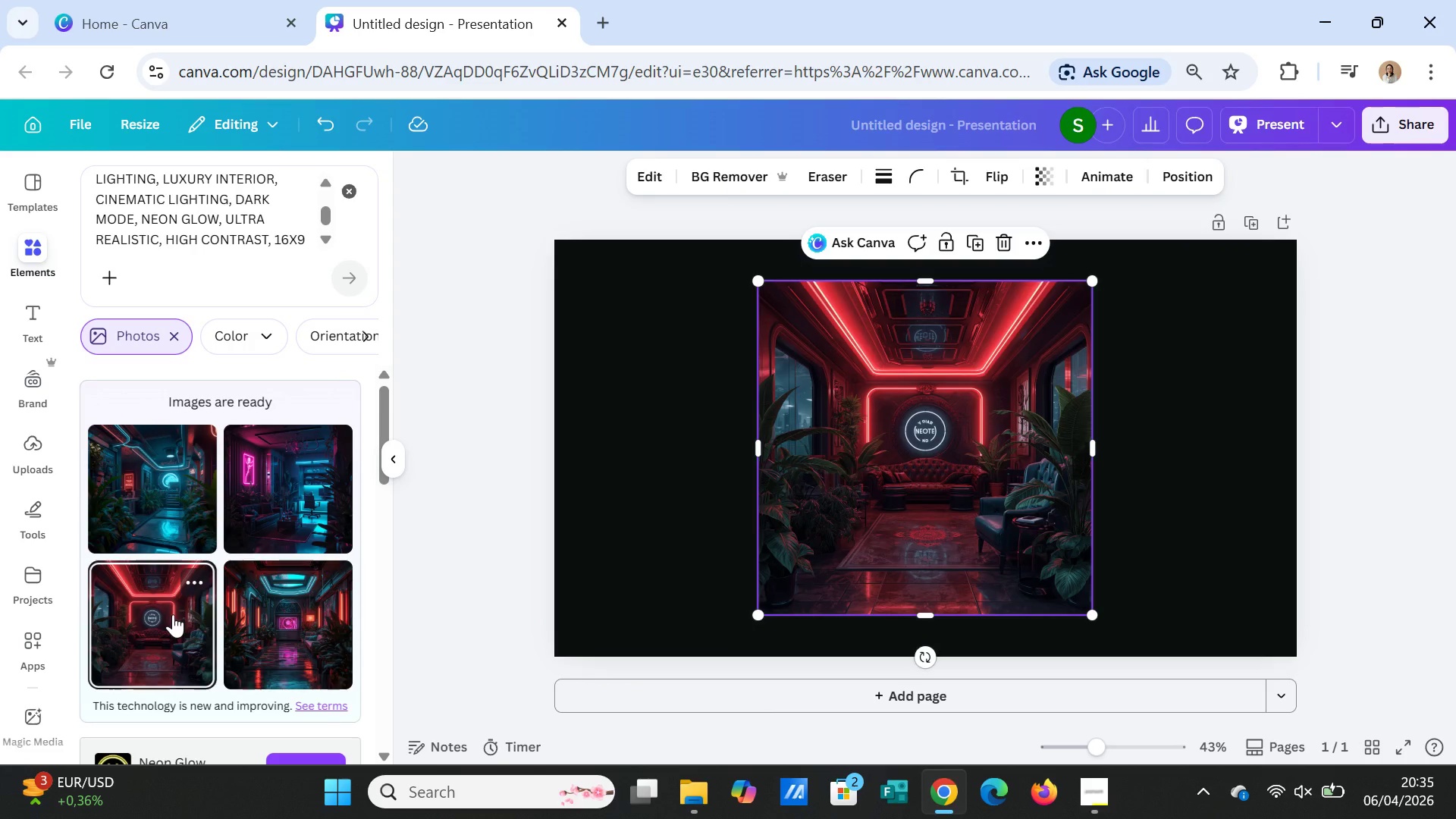 
key(Delete)
 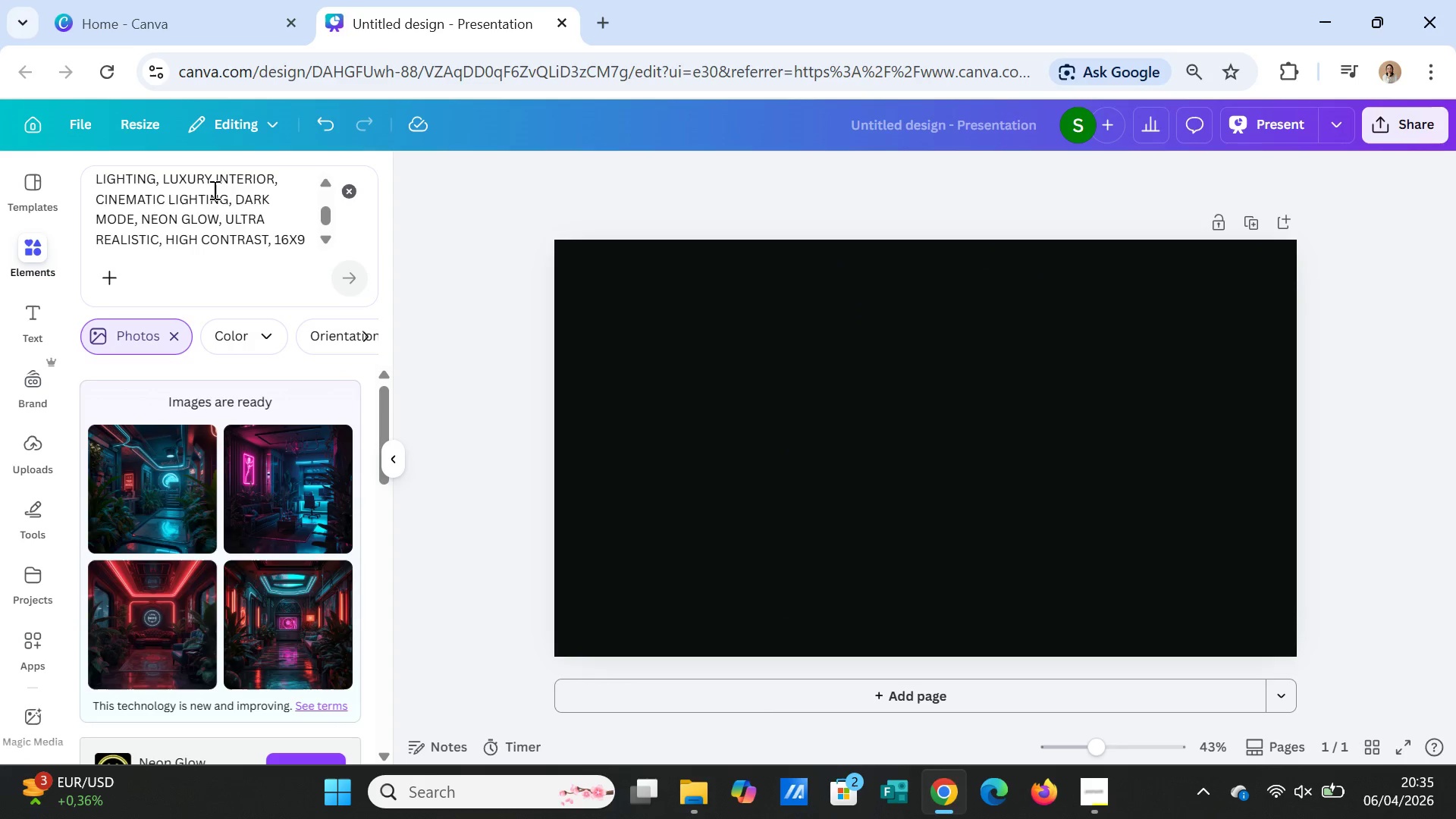 
scroll: coordinate [223, 205], scroll_direction: up, amount: 4.0
 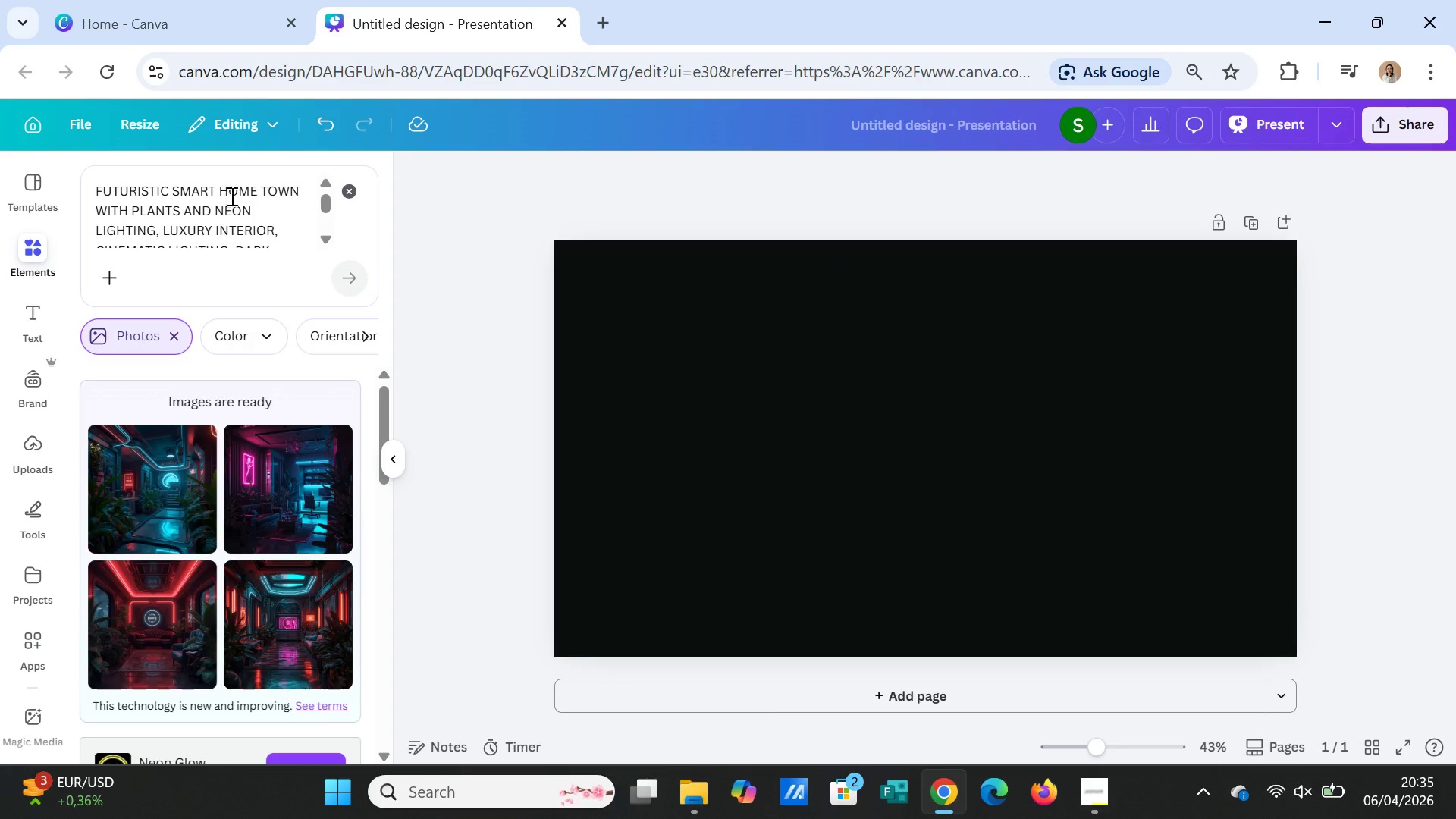 
left_click_drag(start_coordinate=[302, 193], to_coordinate=[261, 187])
 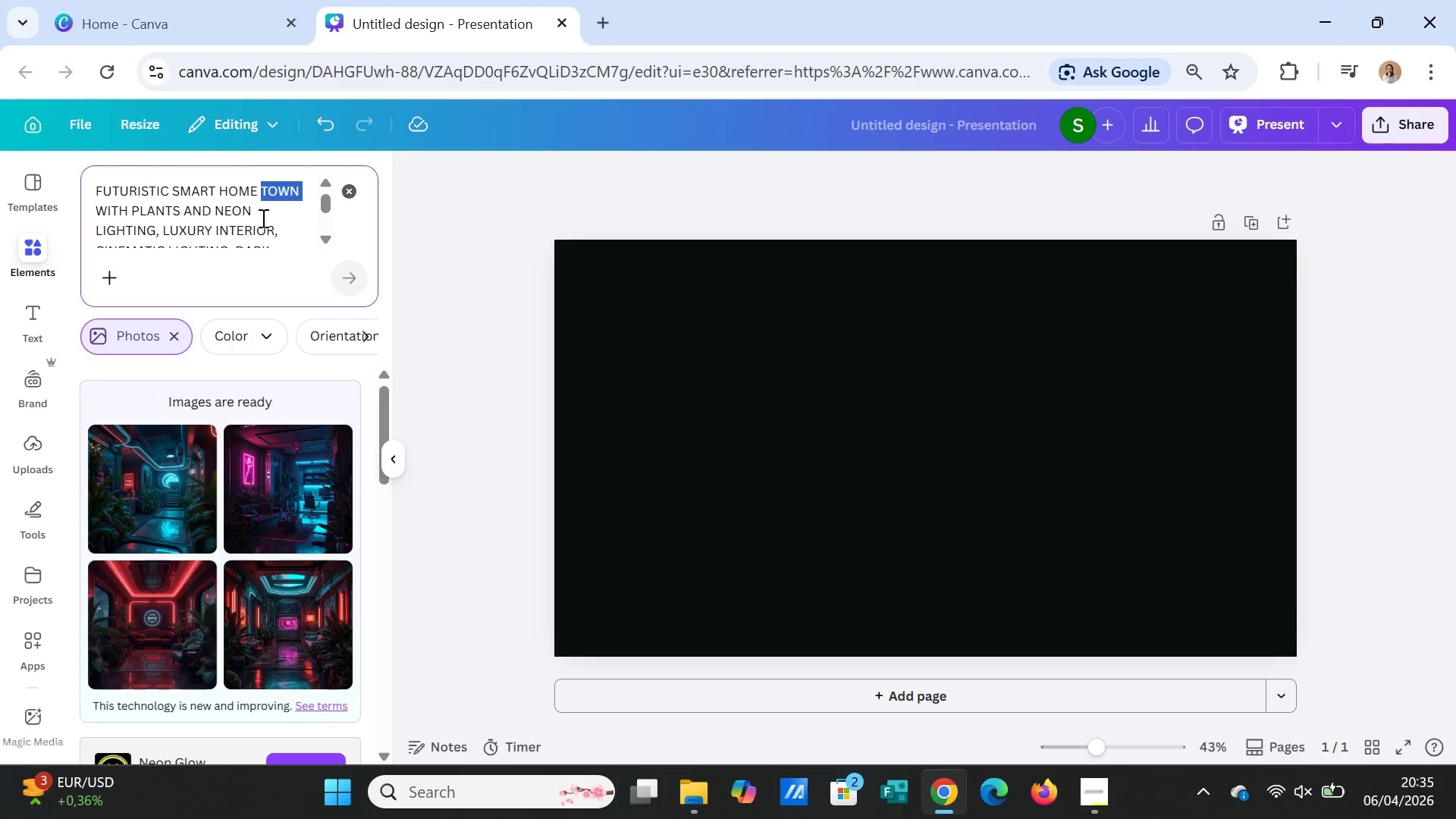 
type(LIVING )
 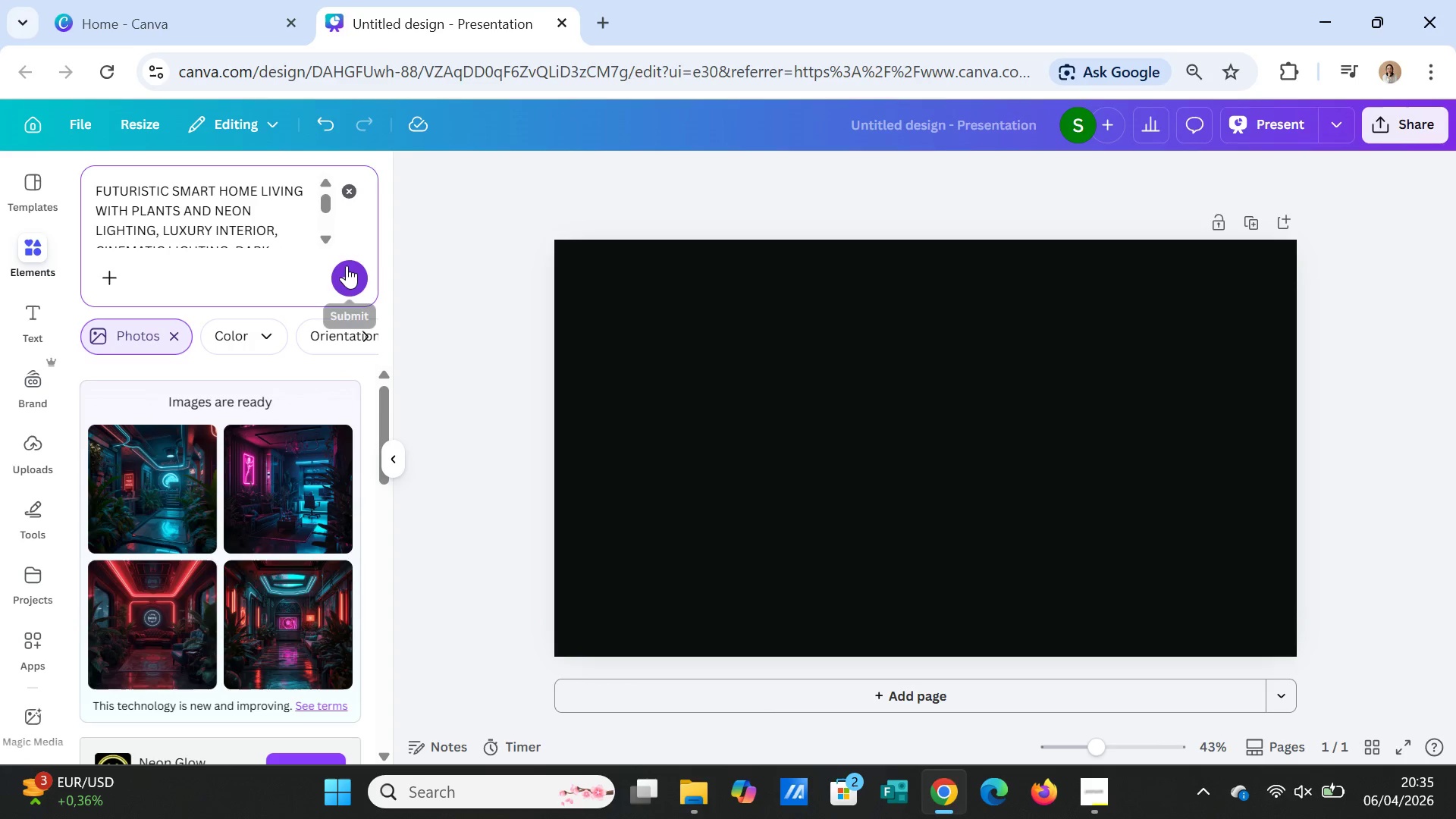 
left_click([347, 265])
 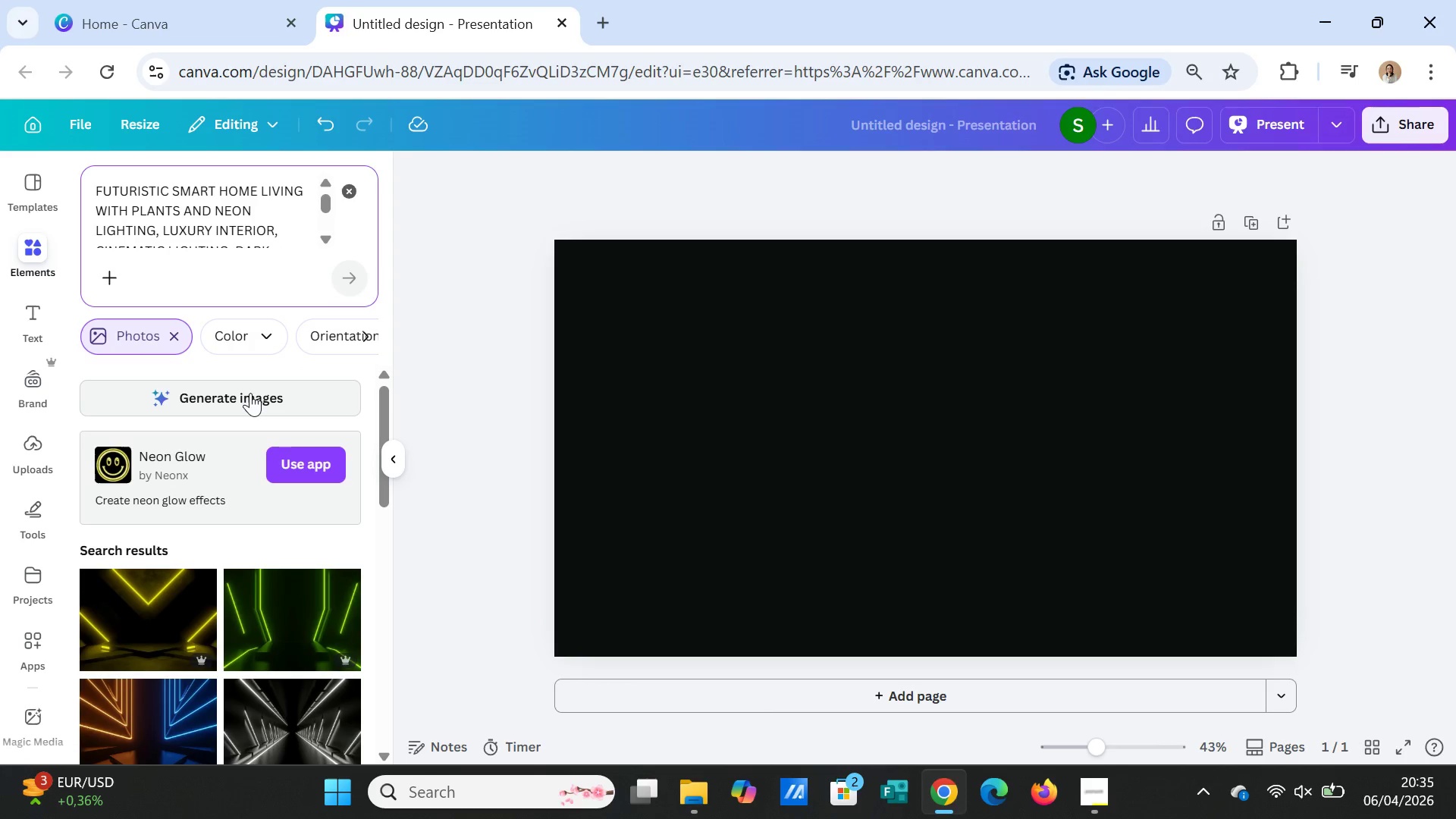 
left_click([250, 387])
 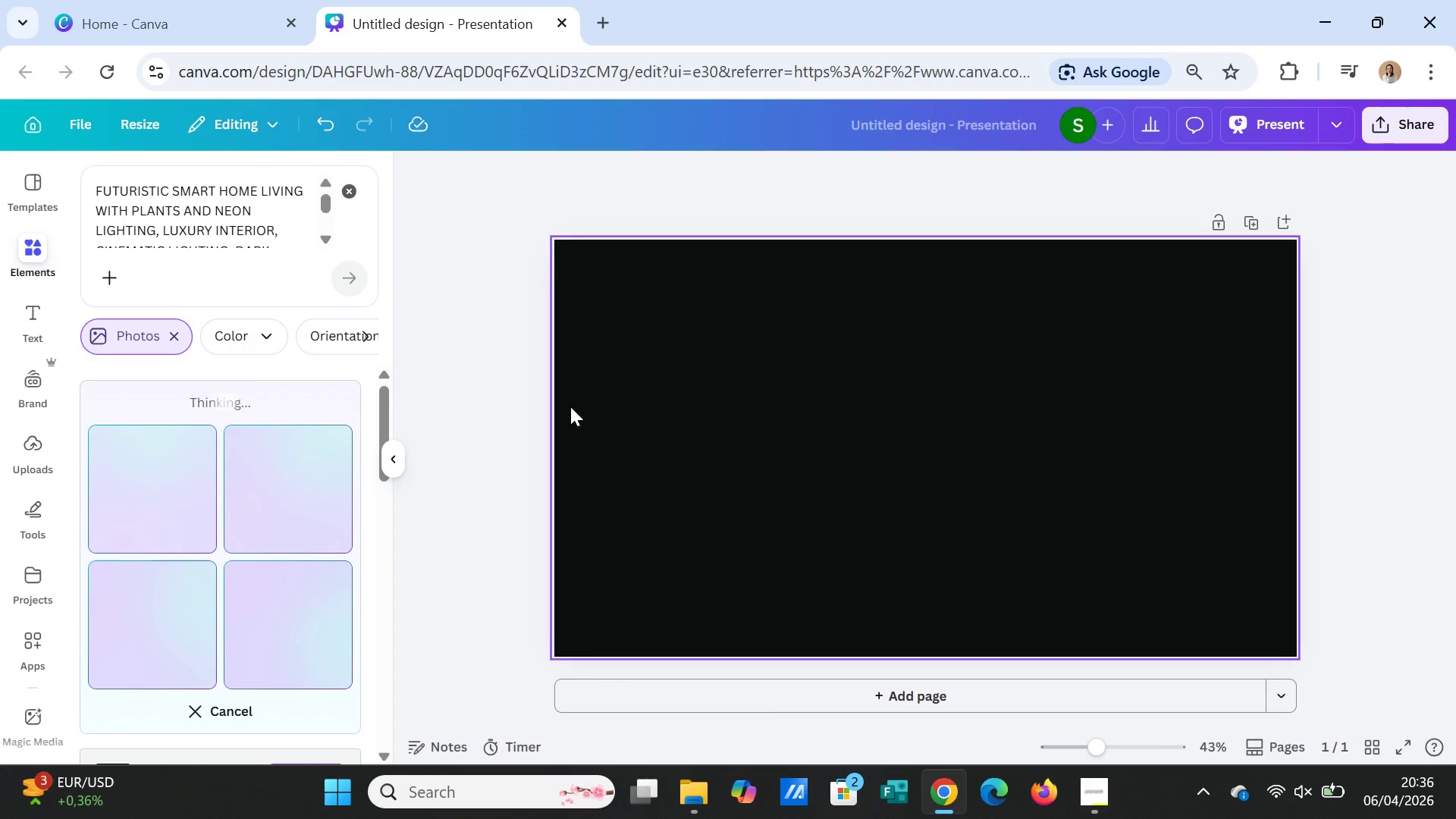 
wait(15.84)
 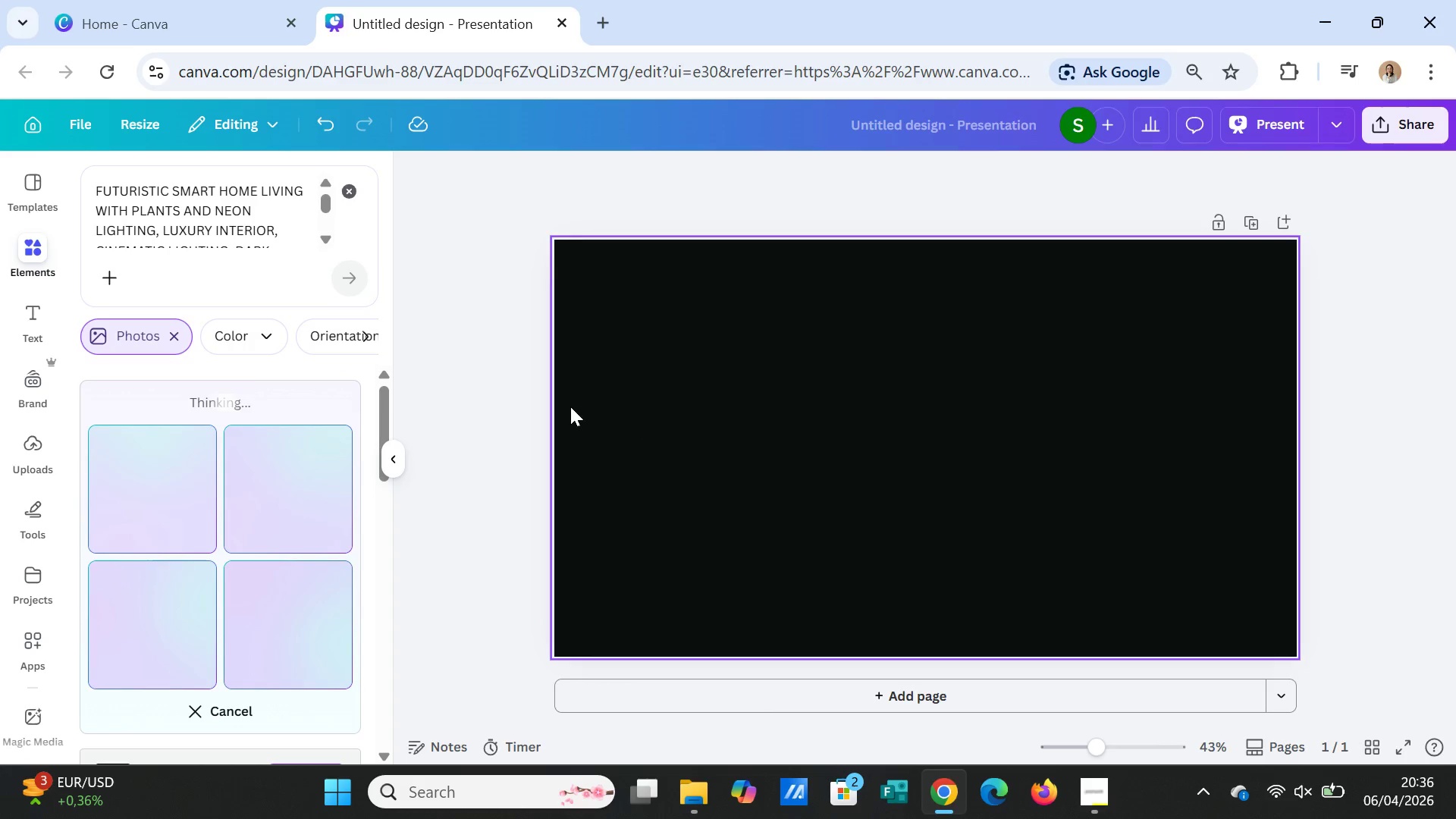 
left_click([298, 642])
 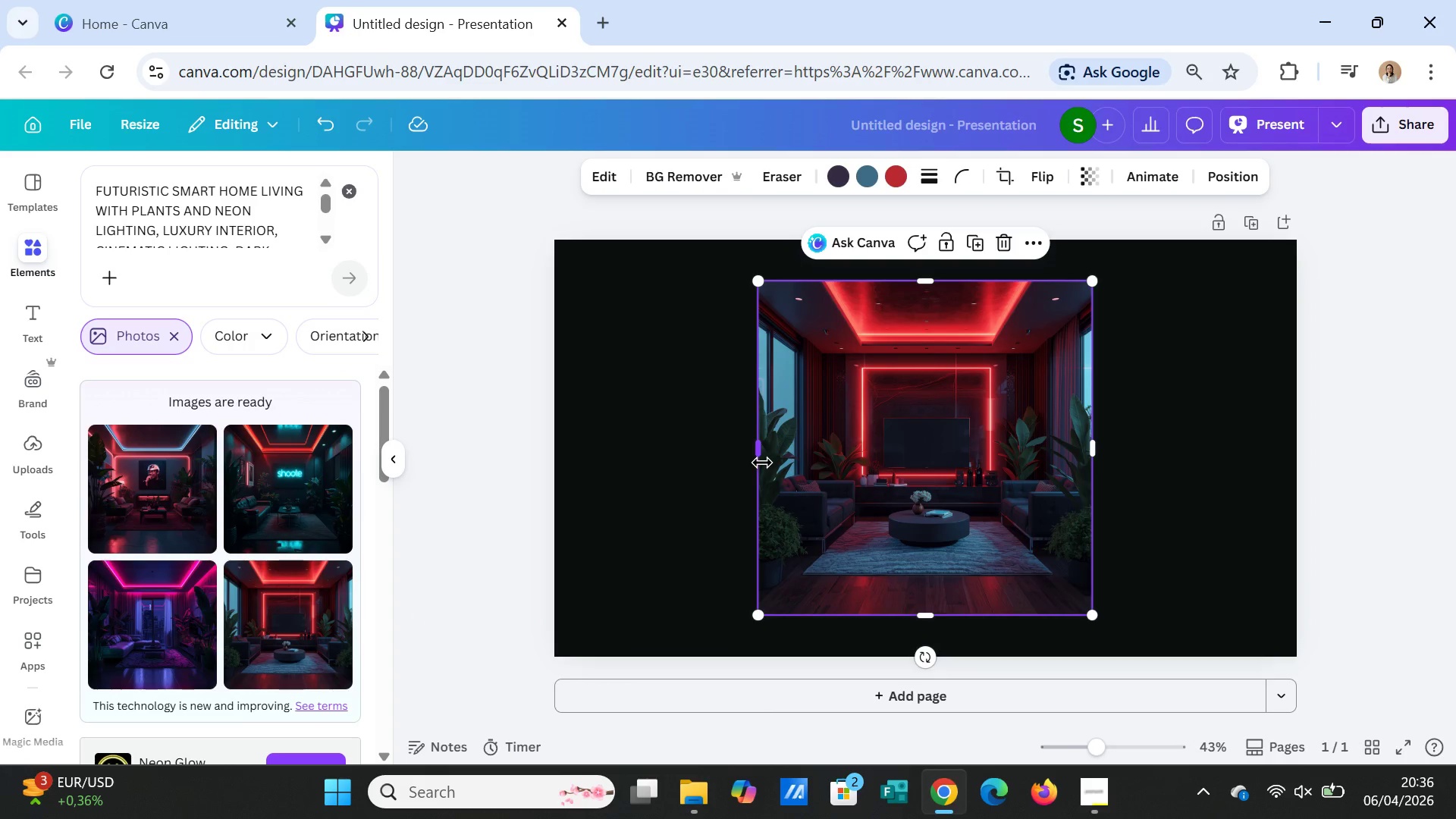 
wait(6.97)
 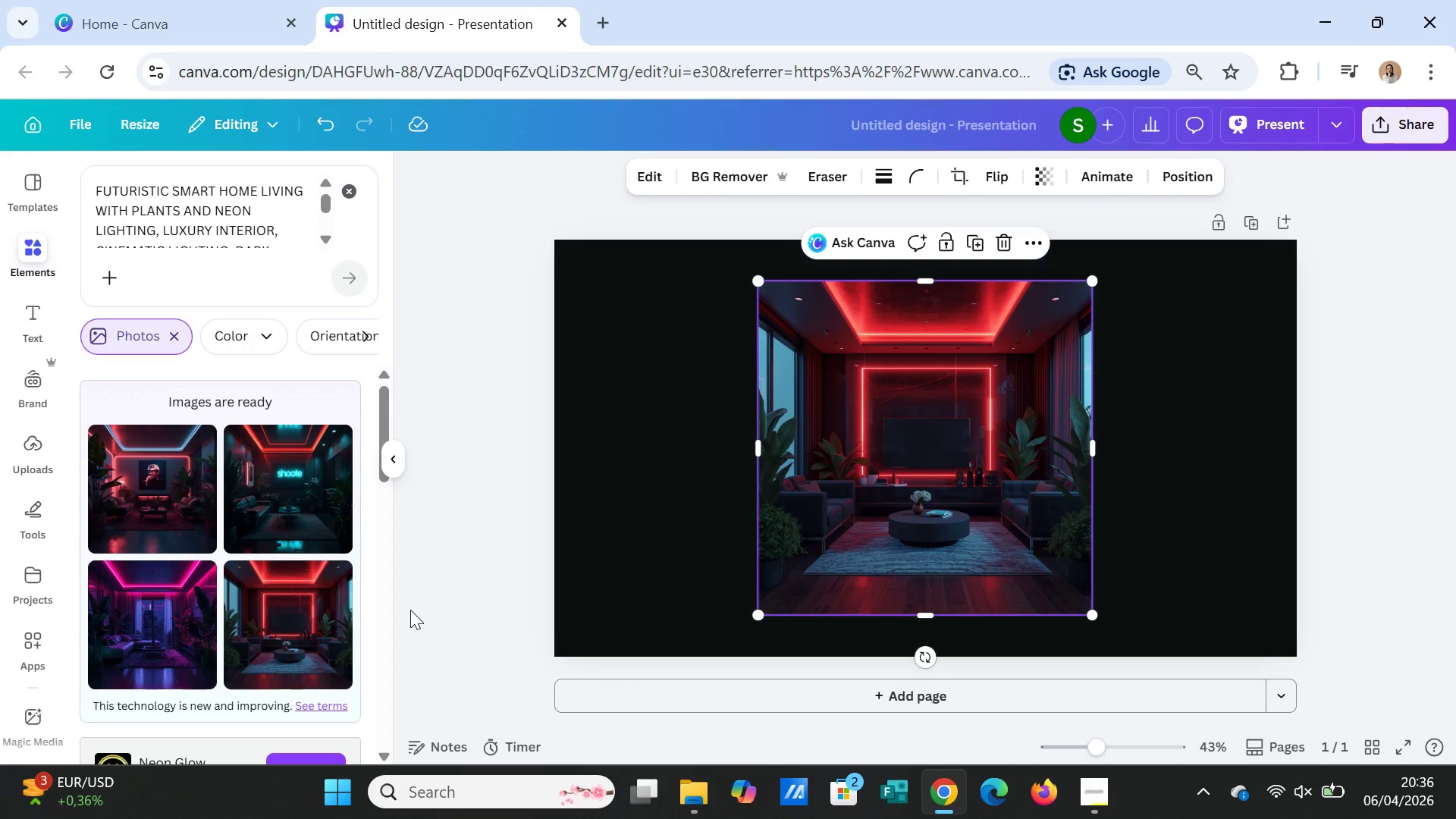 
key(Delete)
 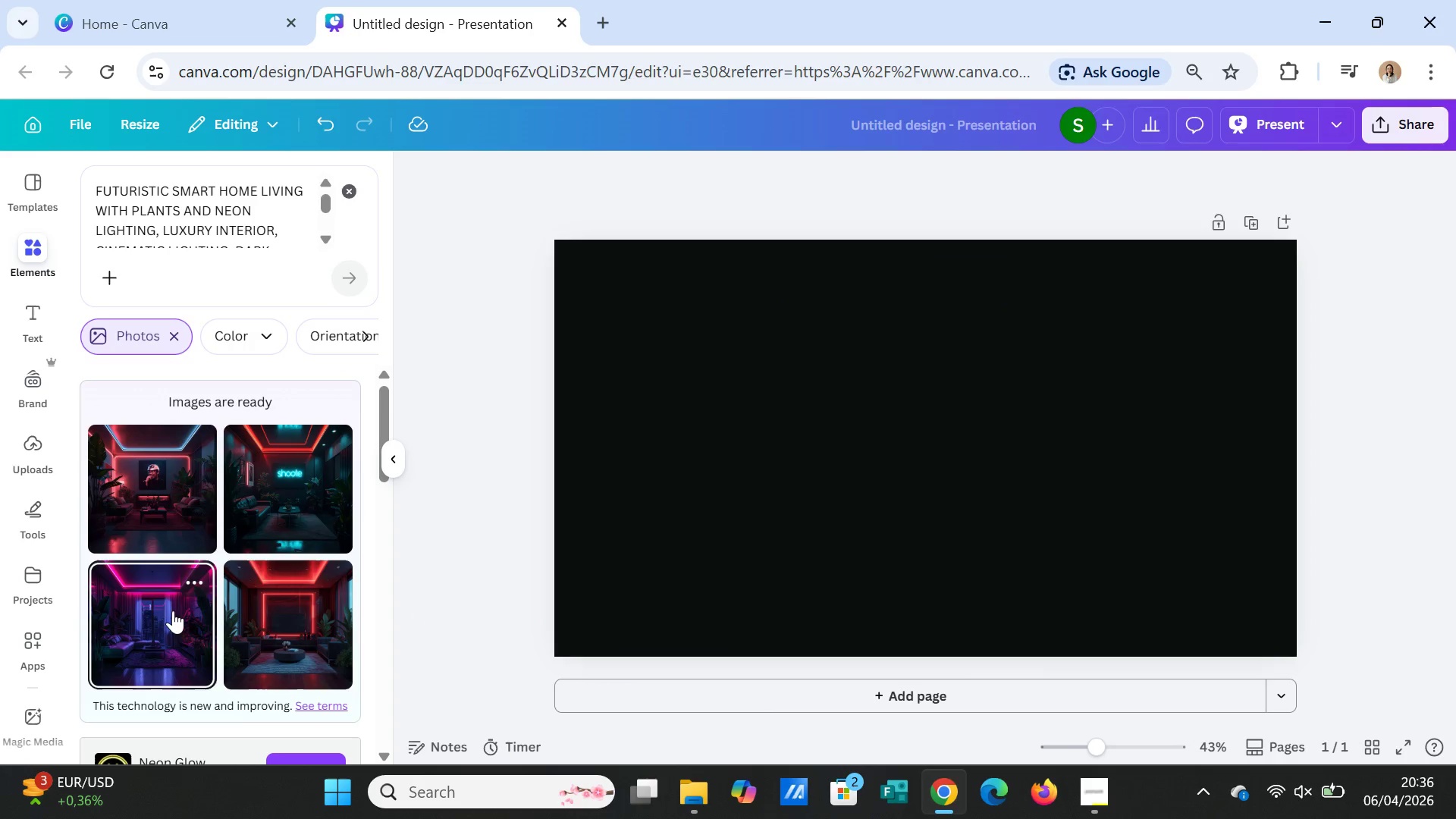 
left_click([172, 611])
 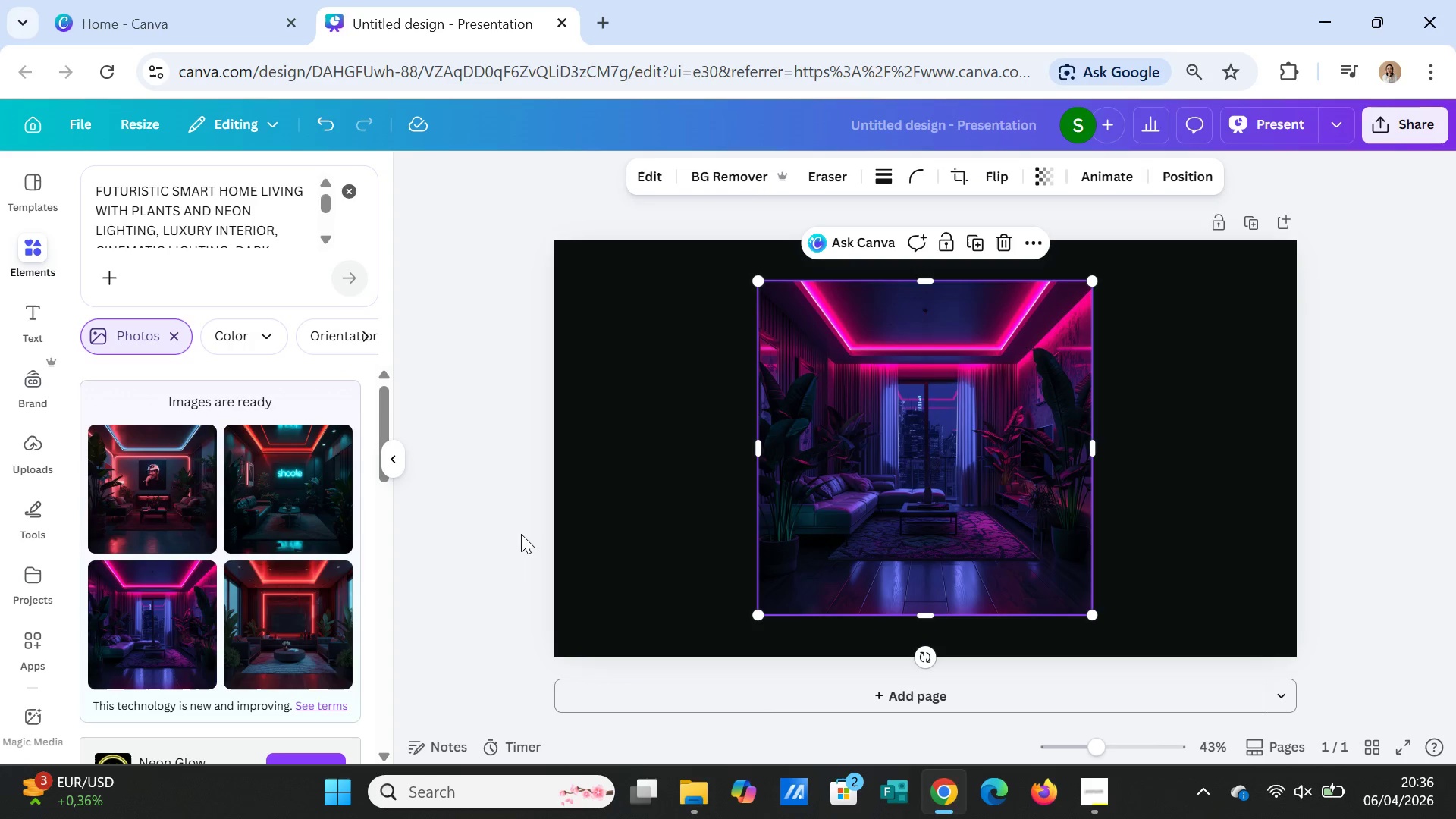 
key(Delete)
 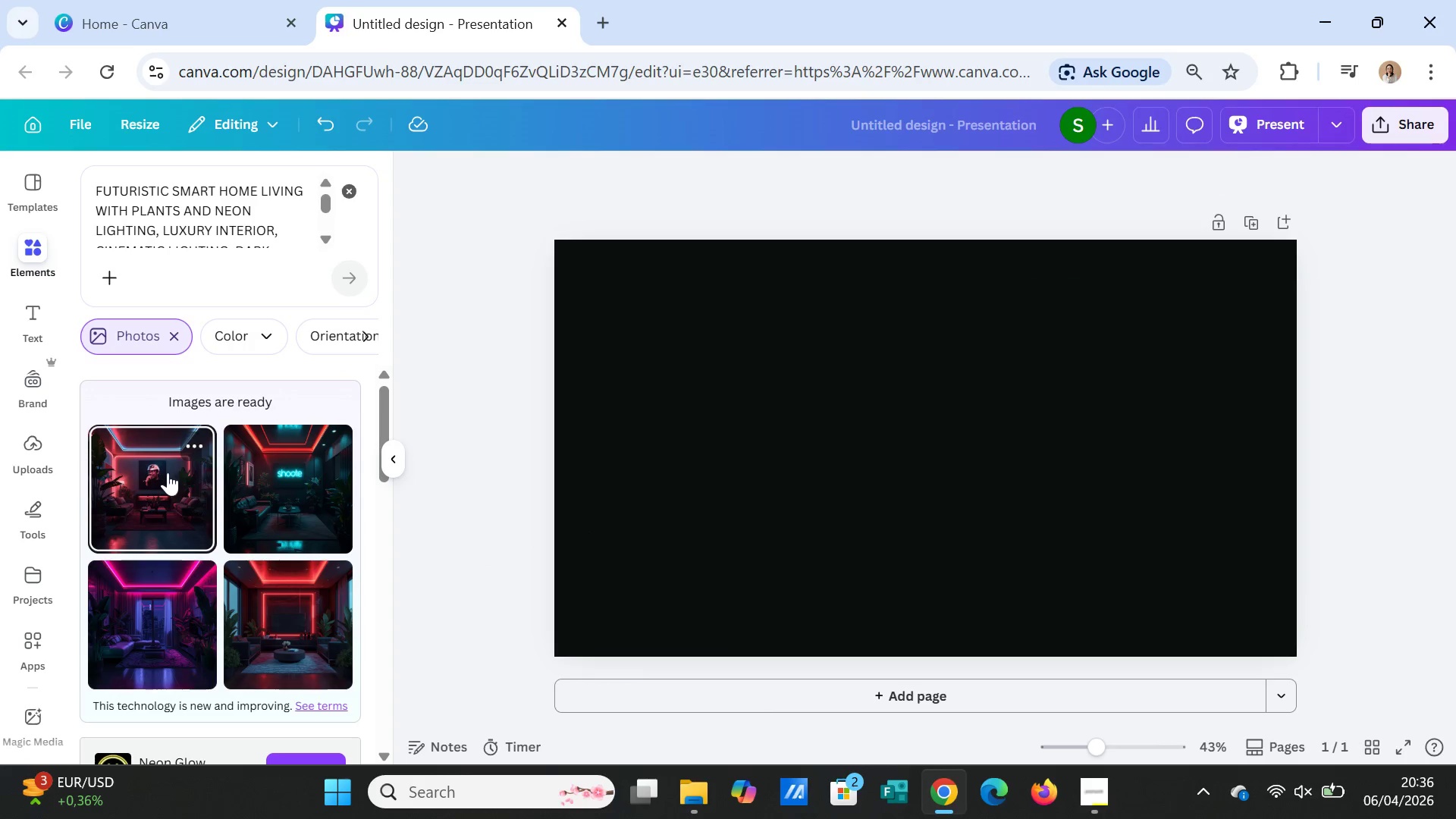 
left_click([165, 472])
 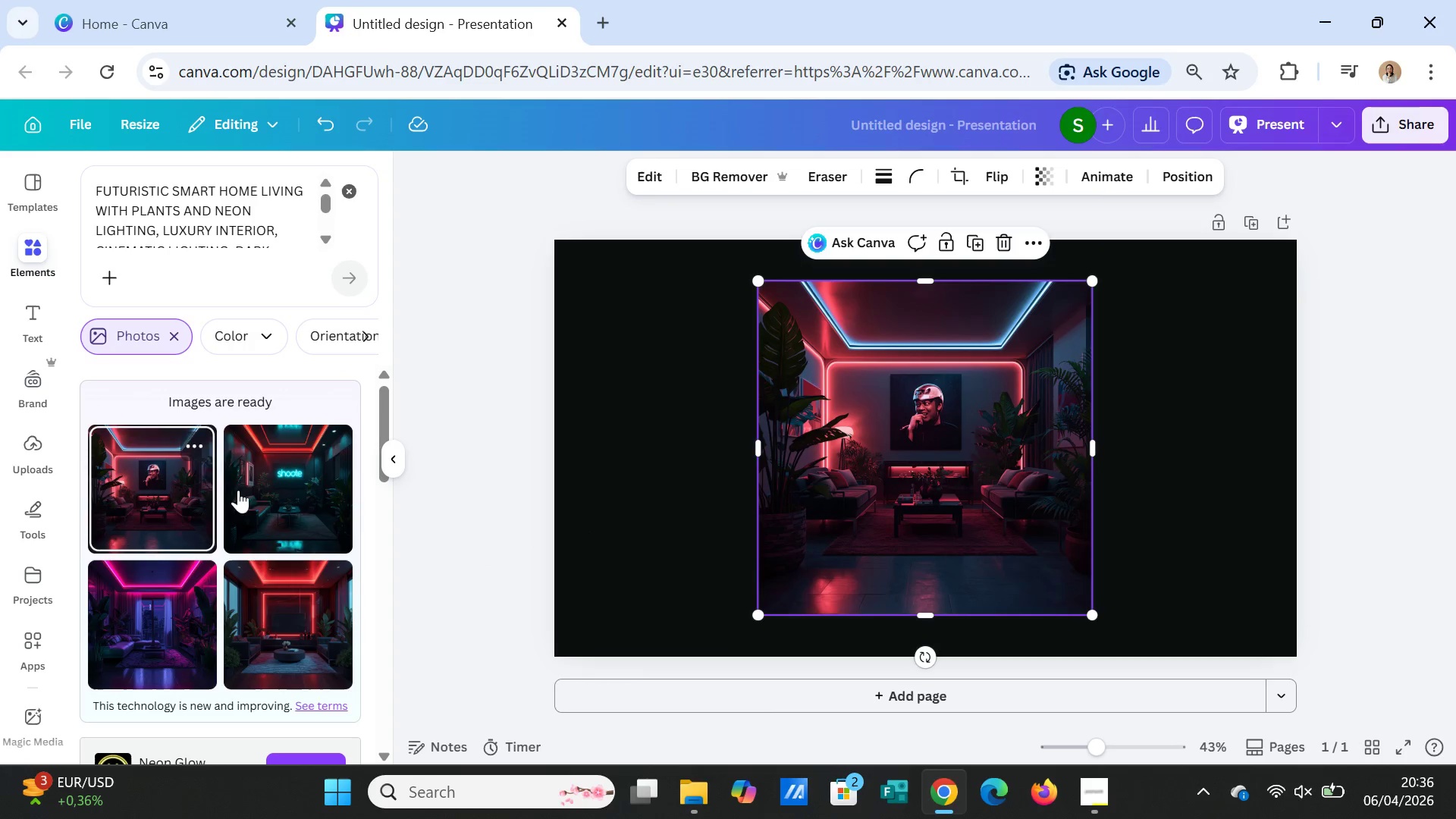 
key(Delete)
 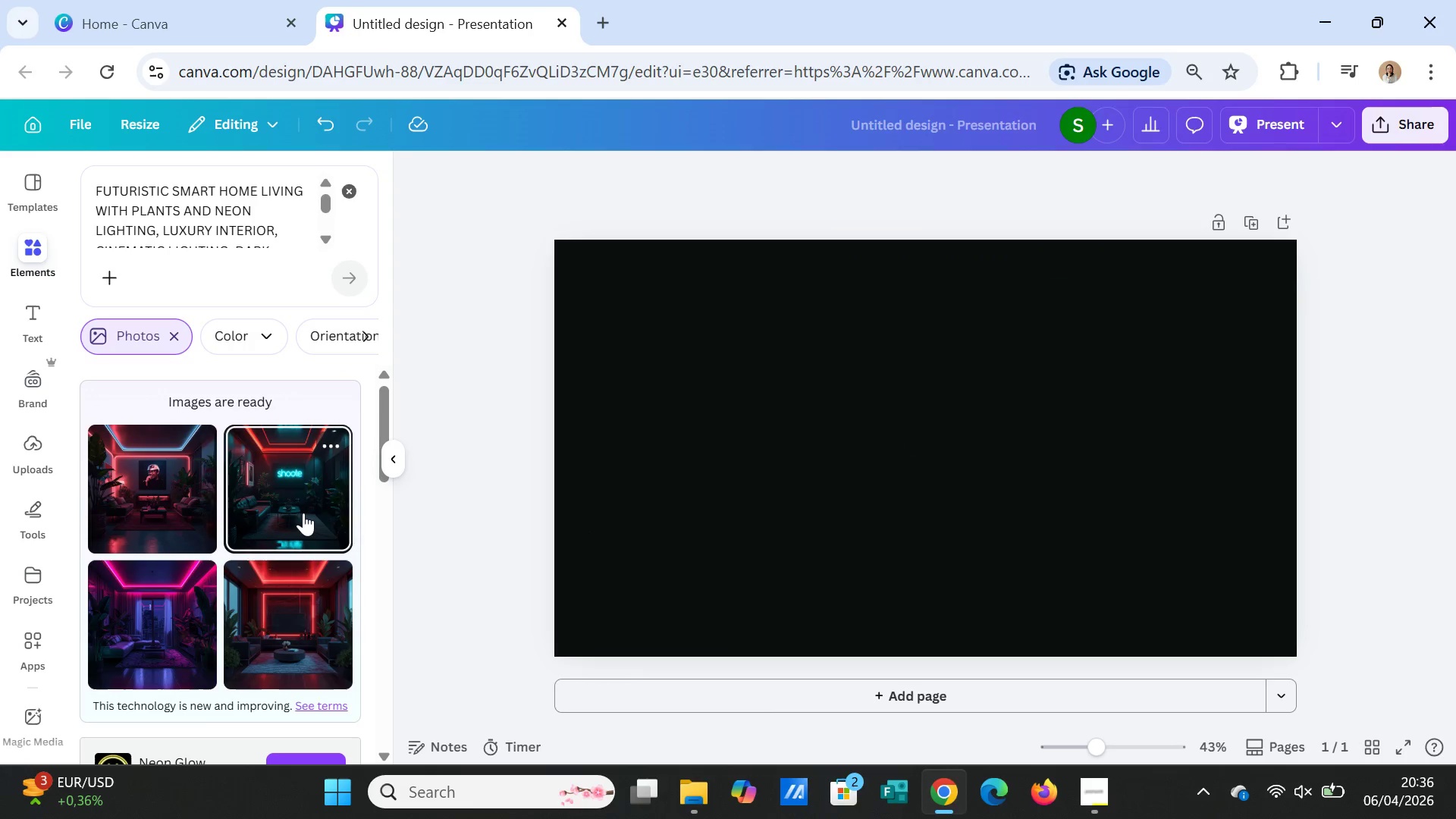 
left_click([303, 511])
 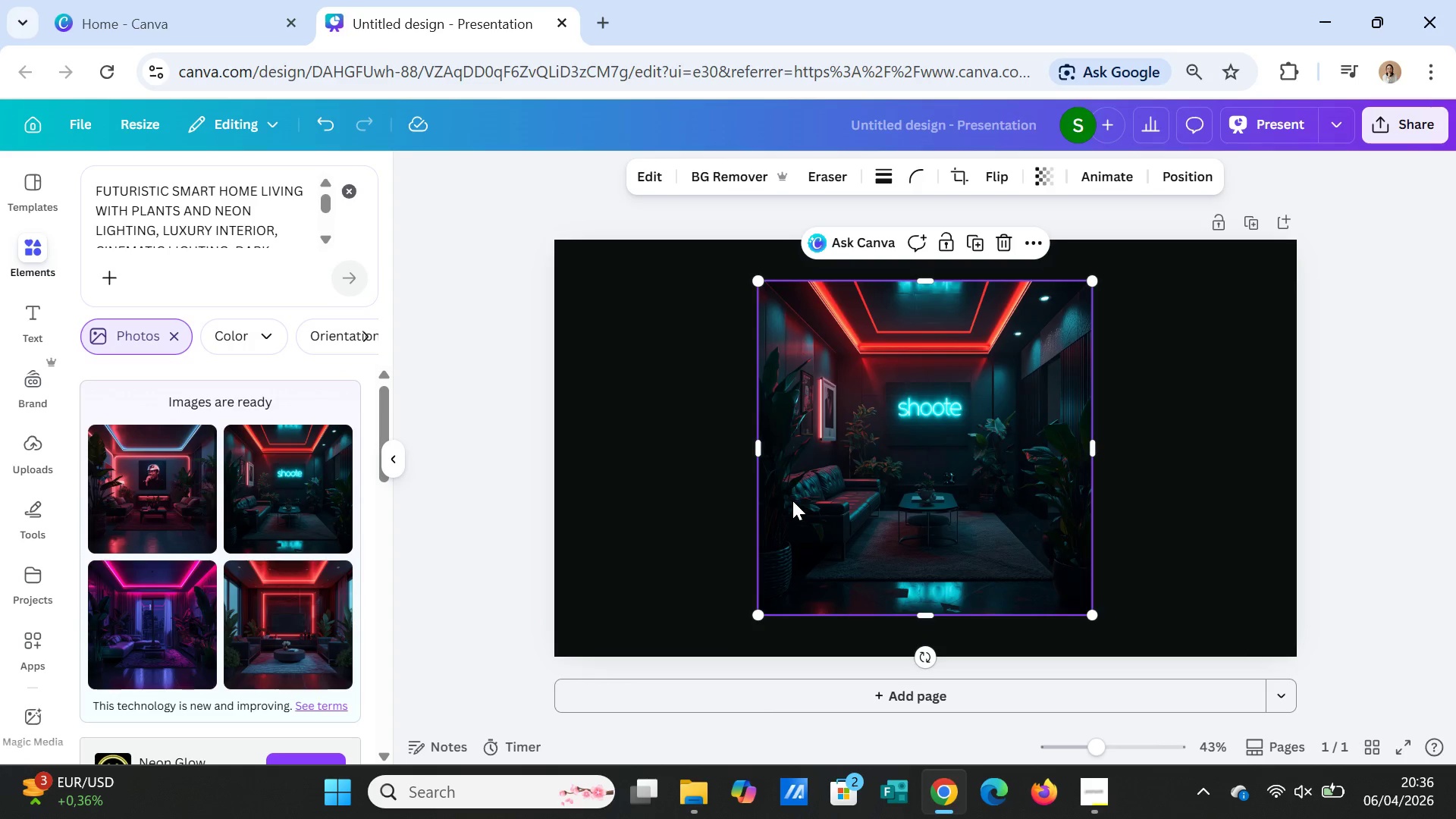 
wait(5.39)
 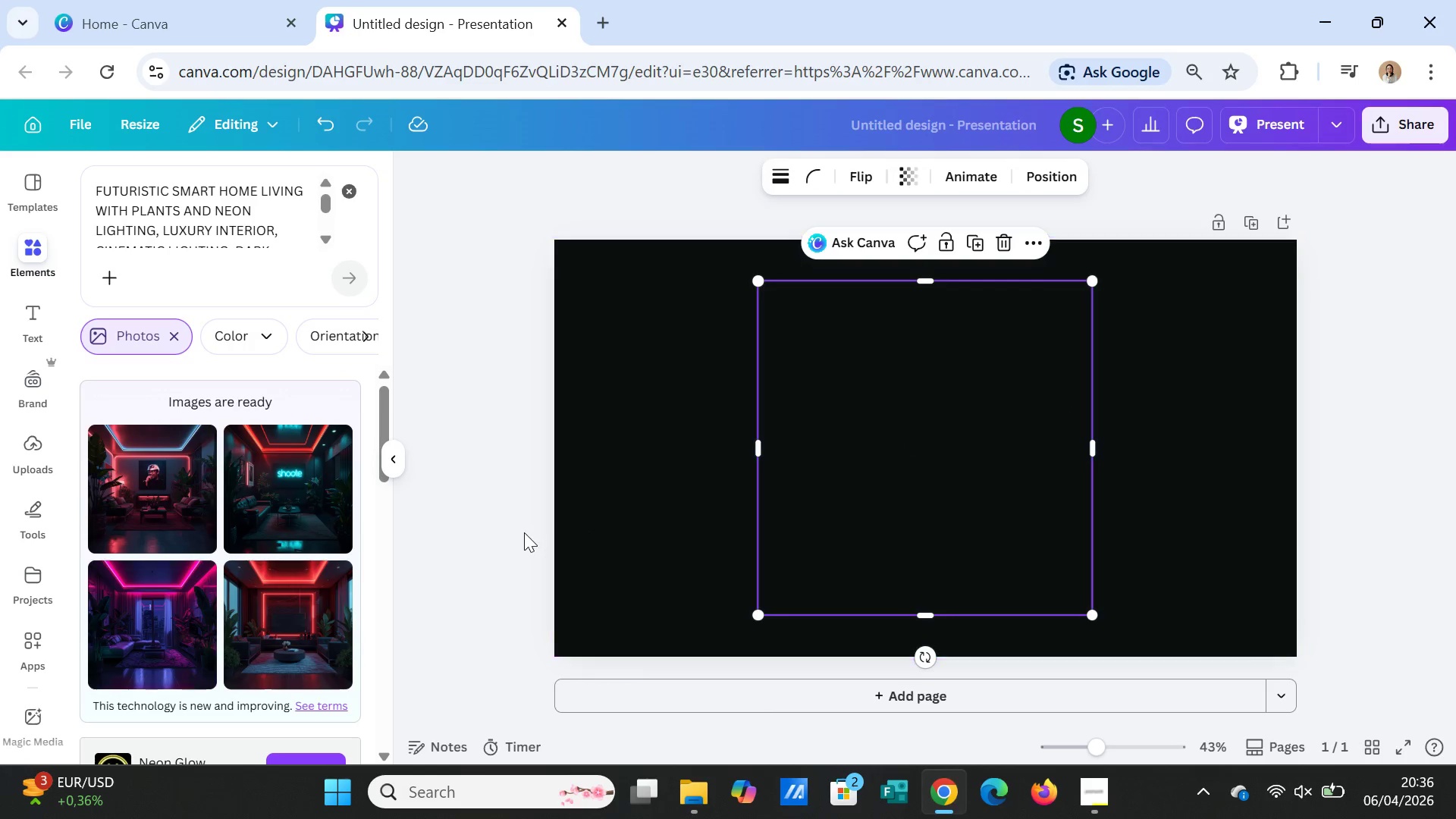 
key(Delete)
 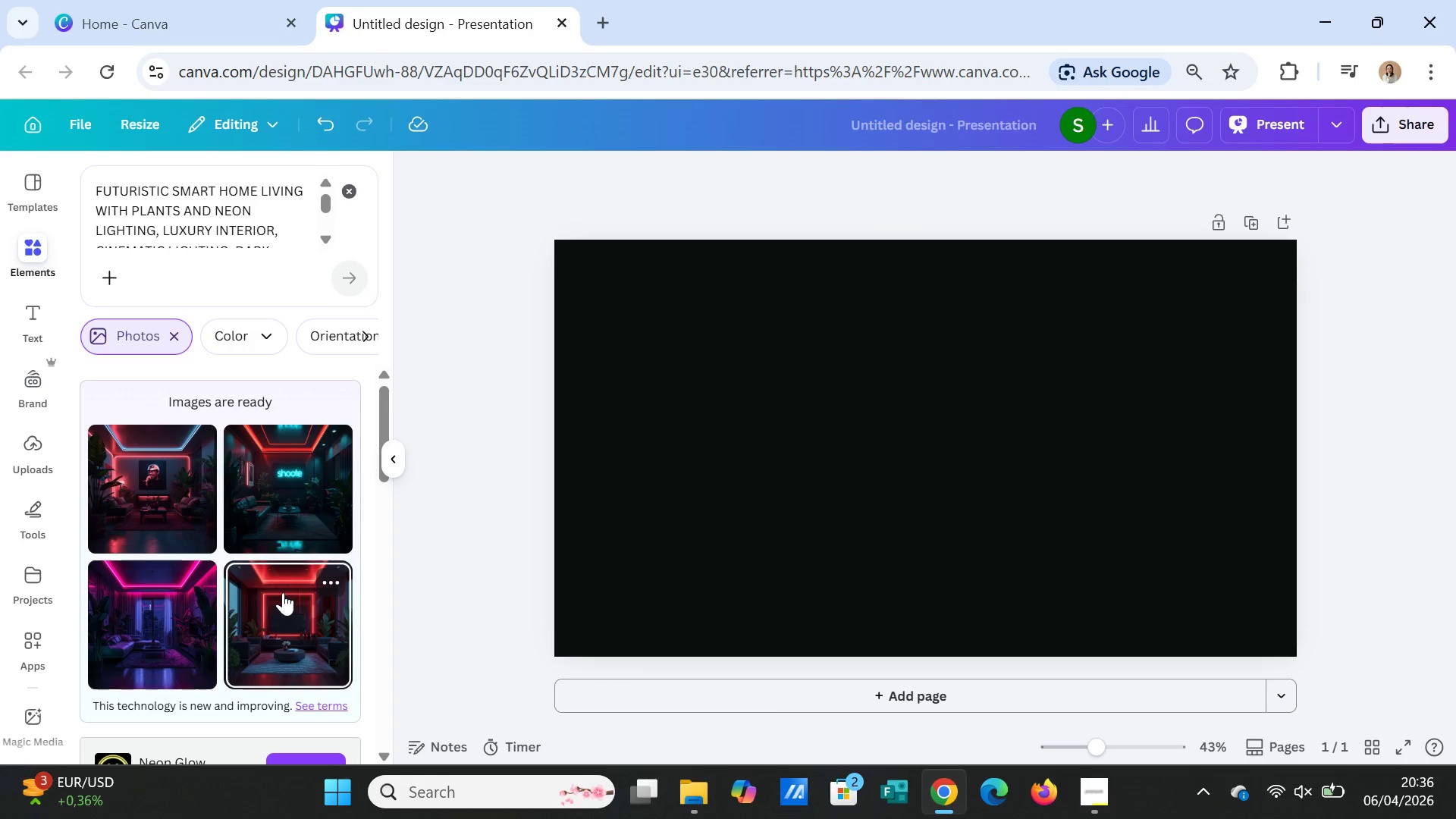 
left_click([283, 592])
 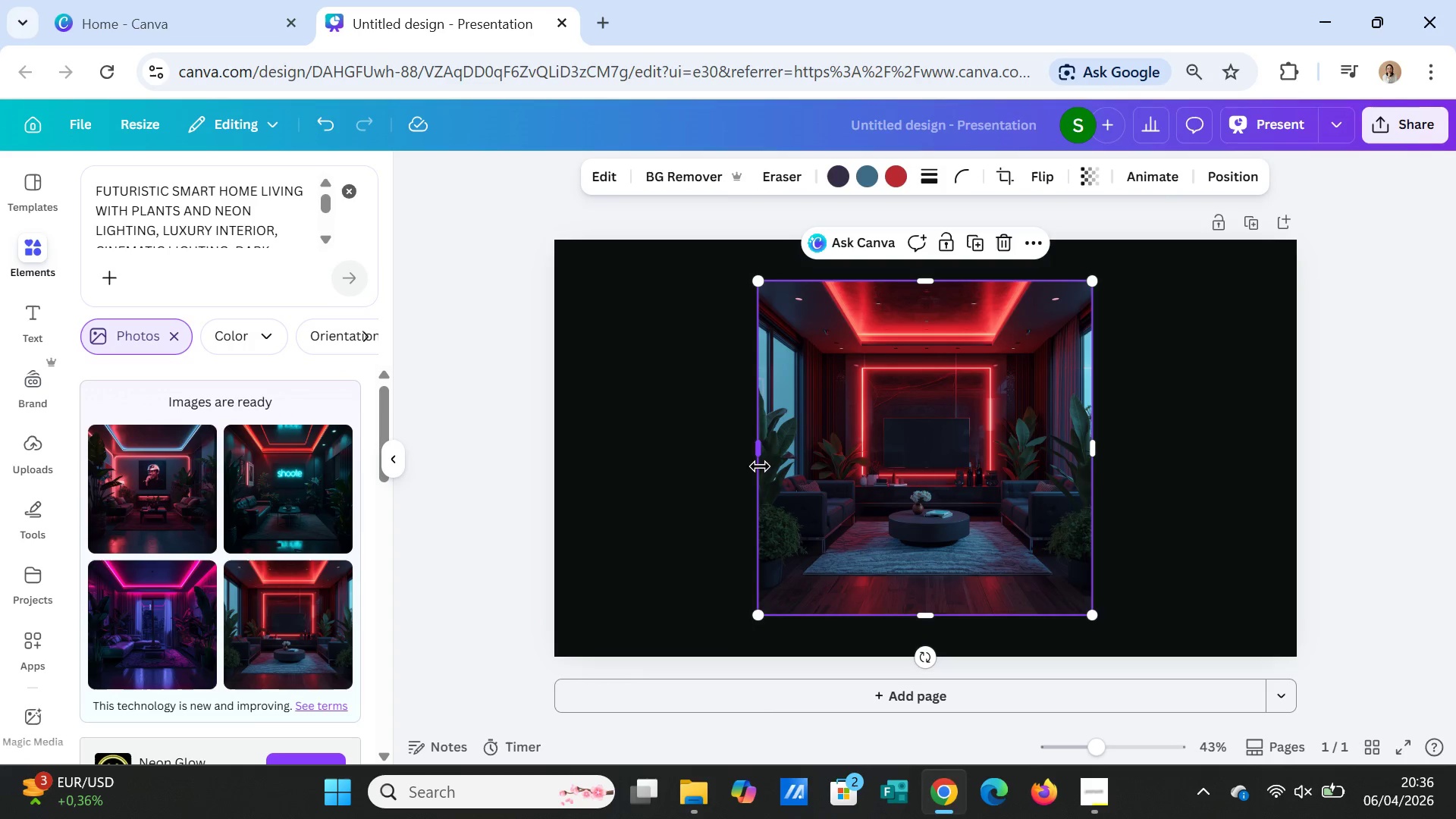 
wait(6.09)
 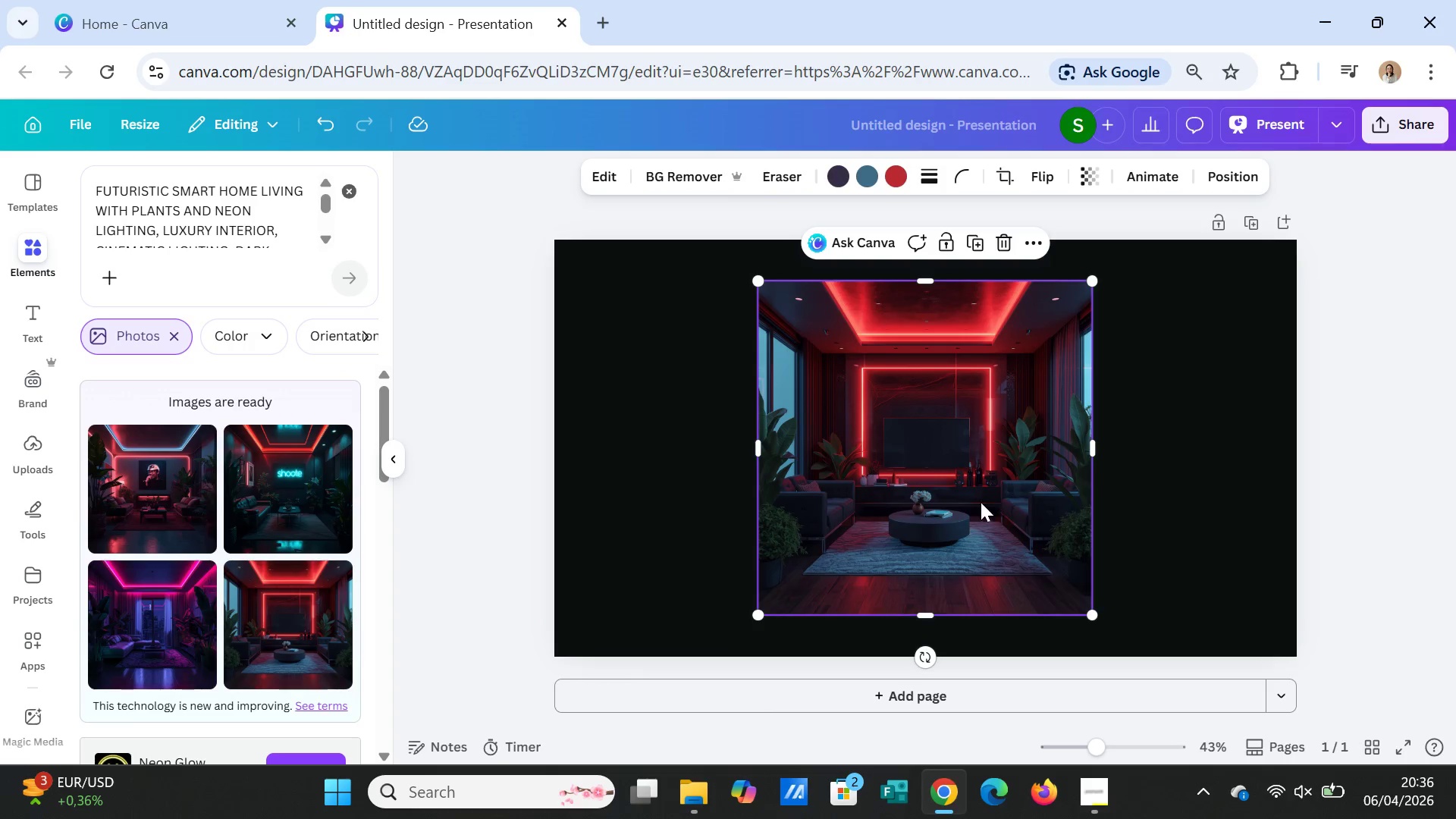 
left_click_drag(start_coordinate=[758, 457], to_coordinate=[558, 464])
 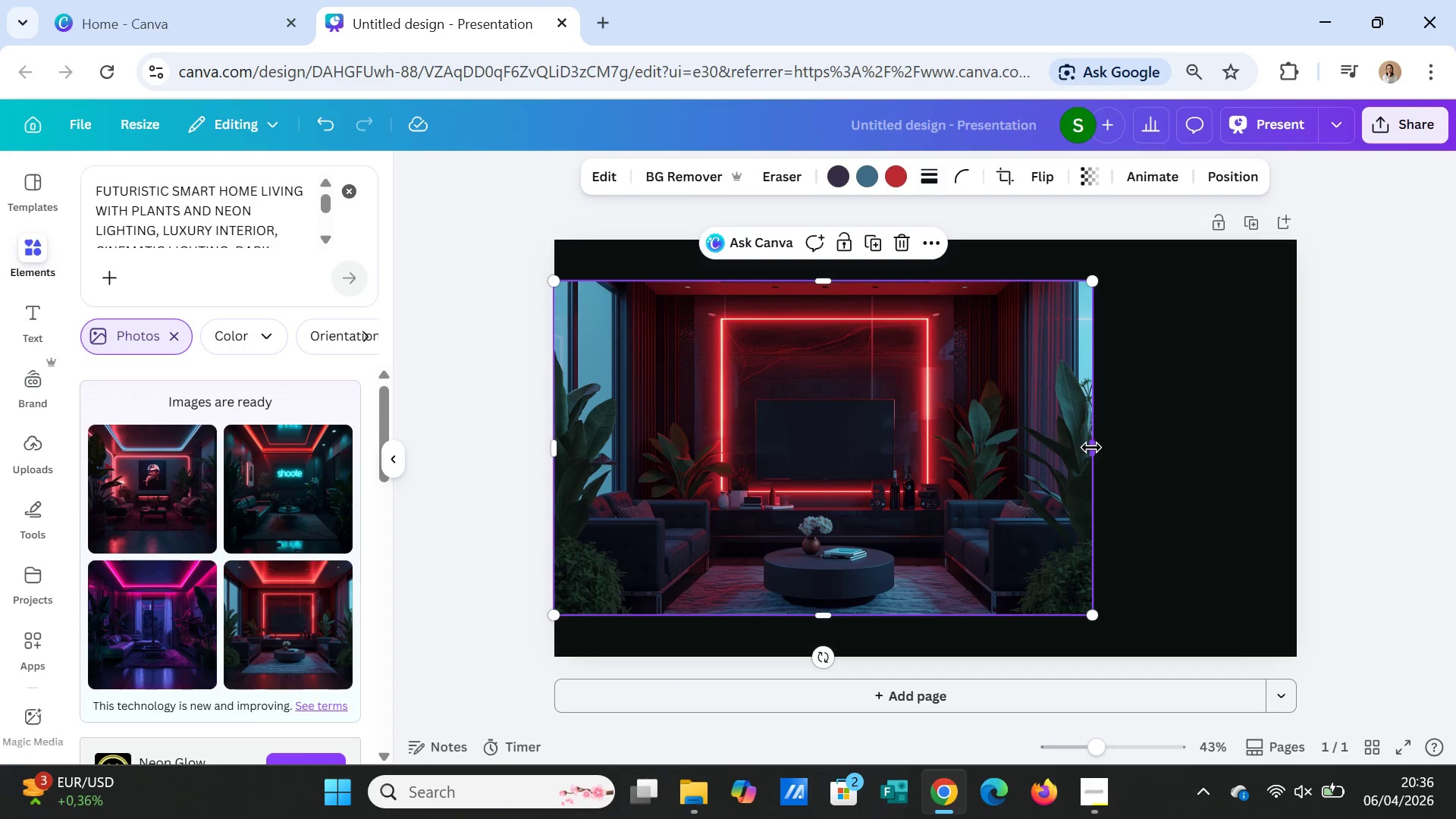 
left_click_drag(start_coordinate=[1091, 447], to_coordinate=[1294, 439])
 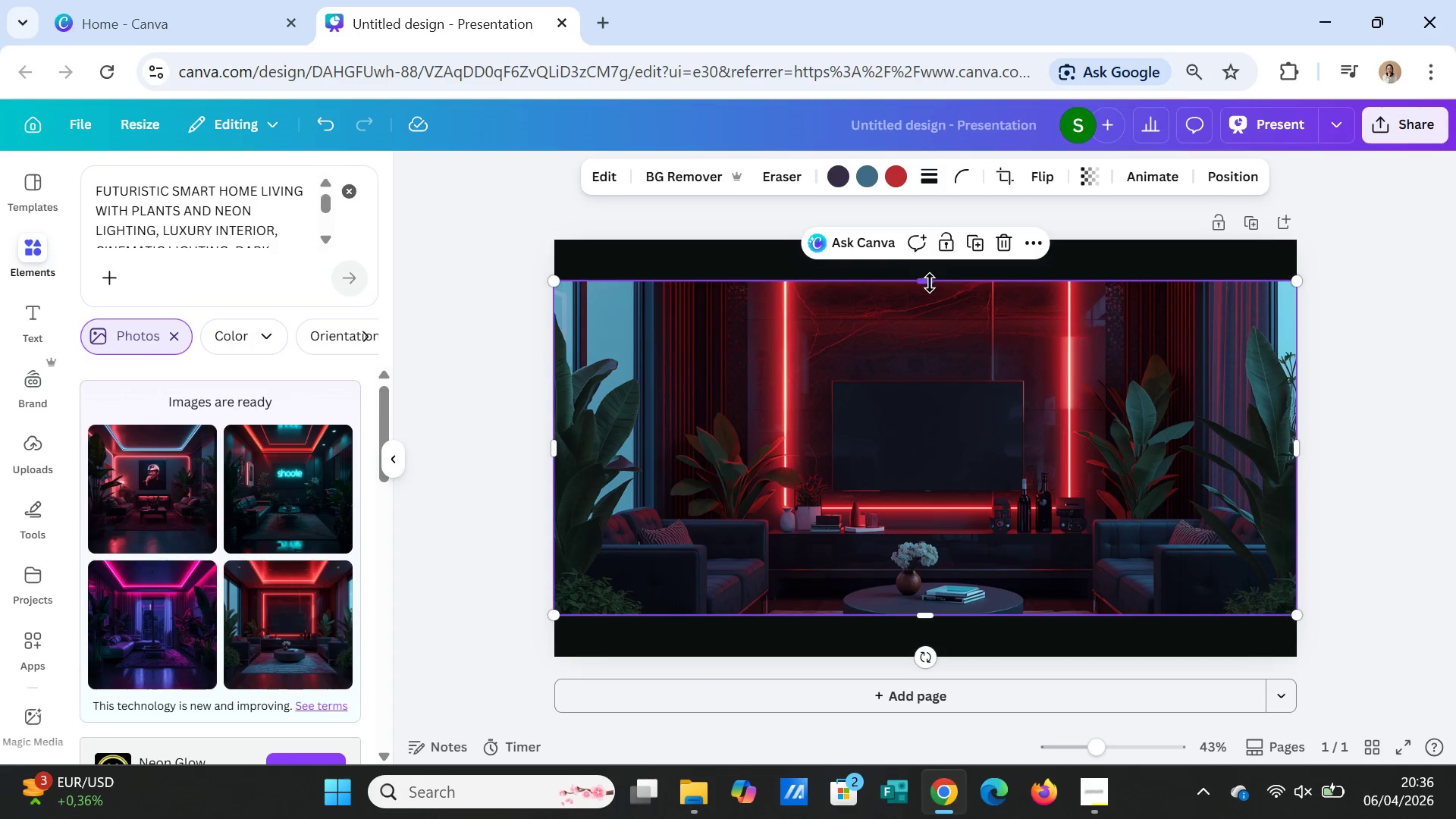 
left_click_drag(start_coordinate=[930, 283], to_coordinate=[929, 246])
 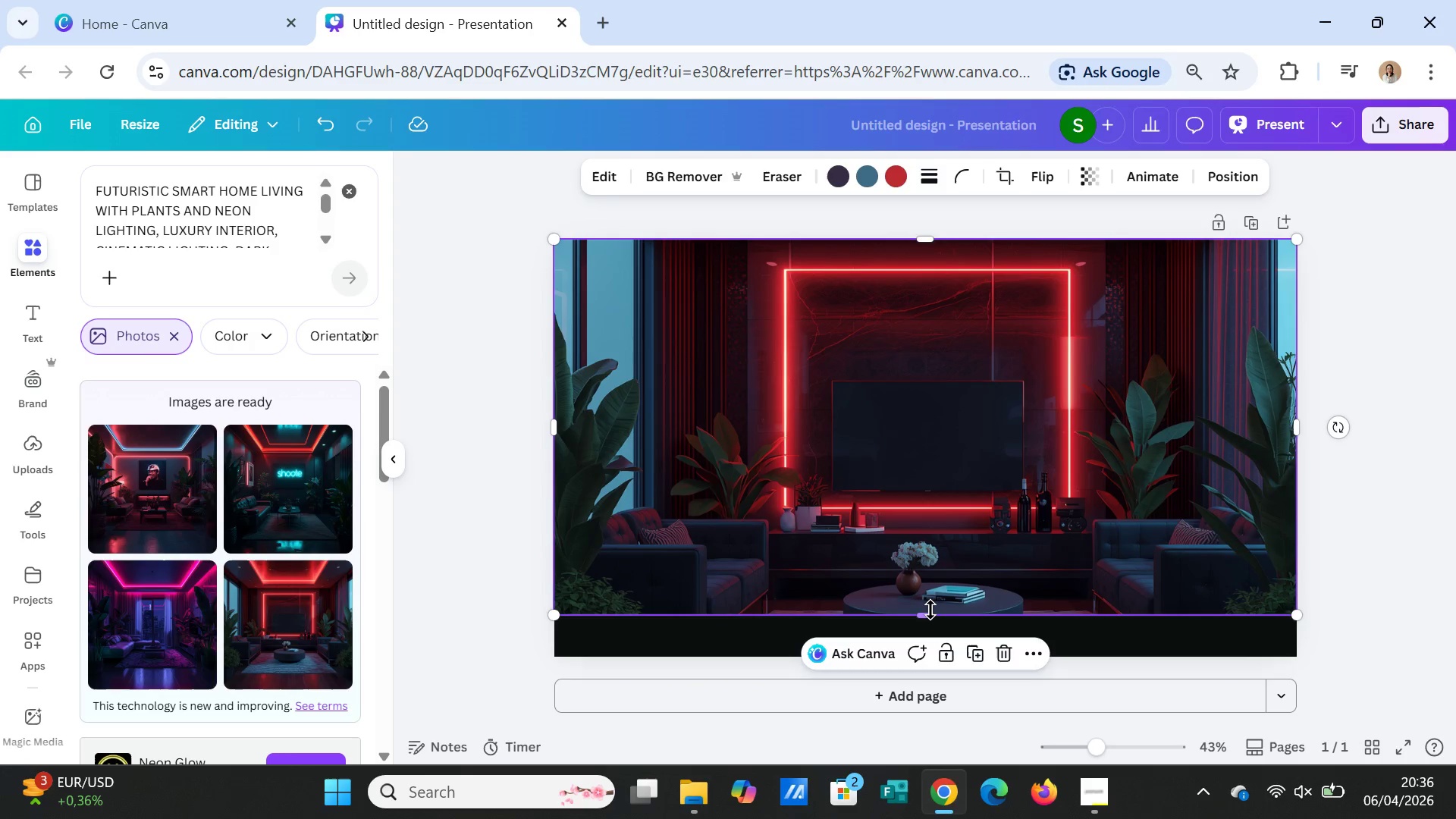 
left_click_drag(start_coordinate=[930, 610], to_coordinate=[928, 650])
 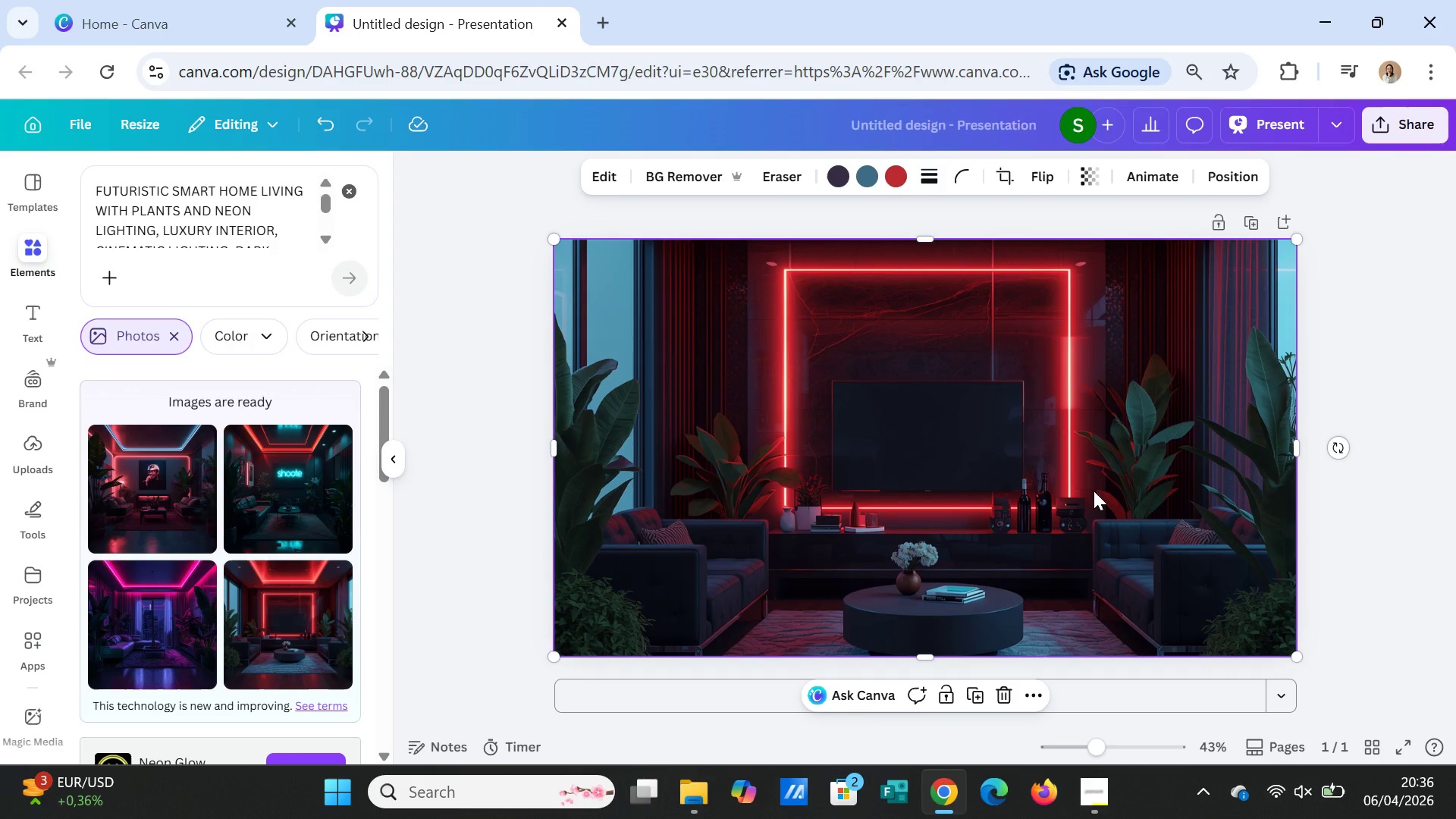 
double_click([1094, 491])
 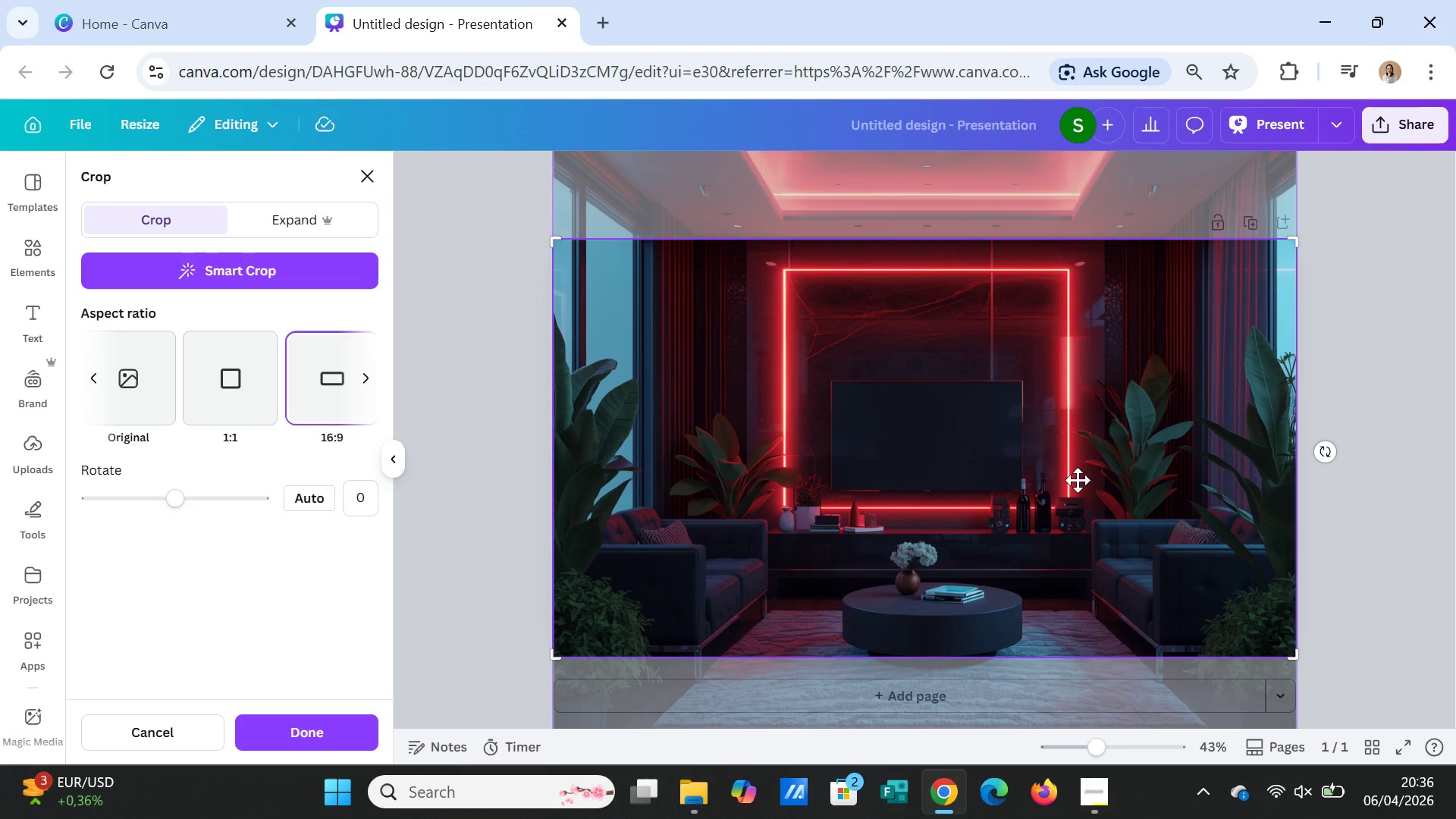 
left_click_drag(start_coordinate=[1078, 480], to_coordinate=[1076, 456])
 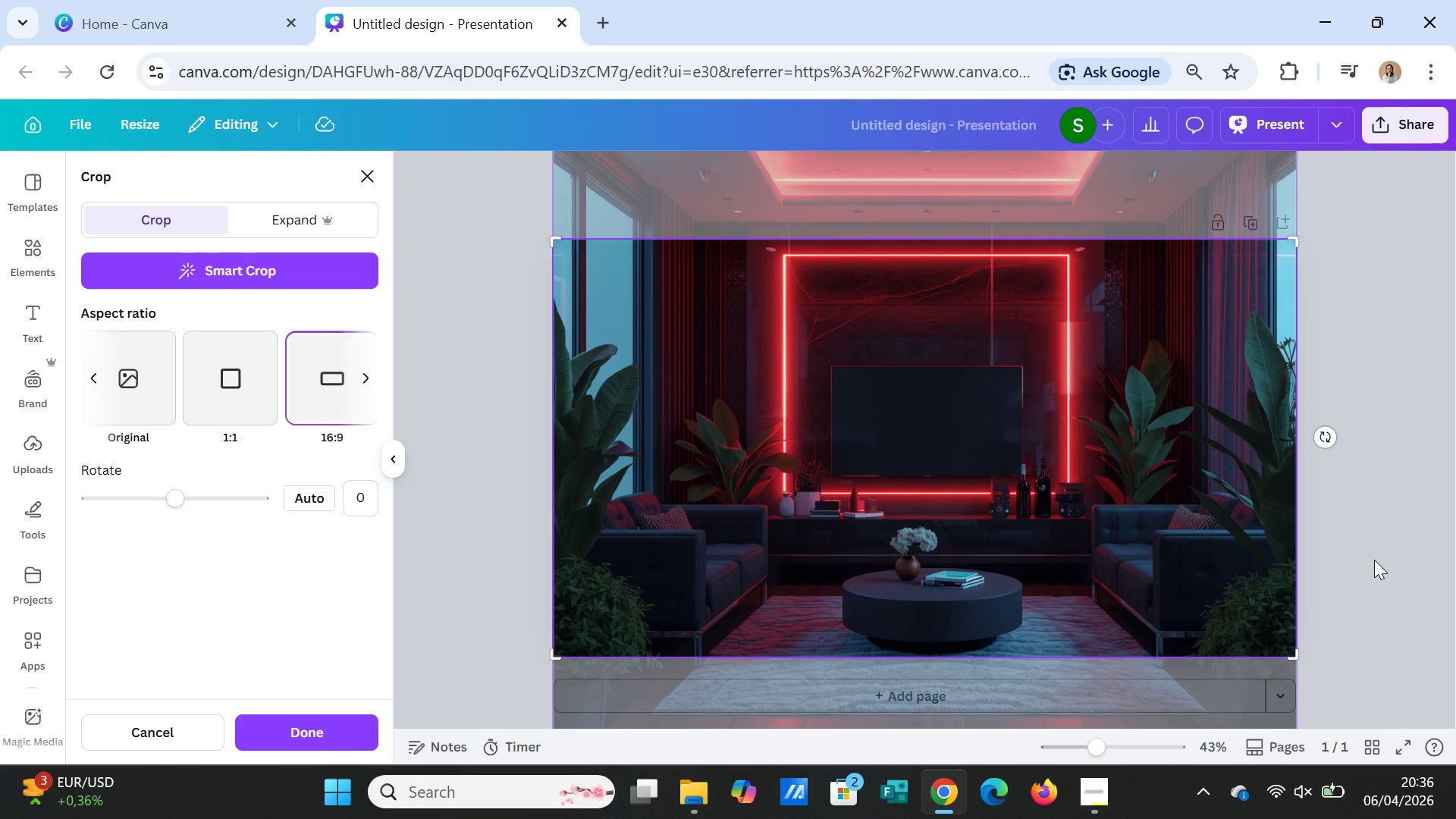 
left_click([1374, 560])
 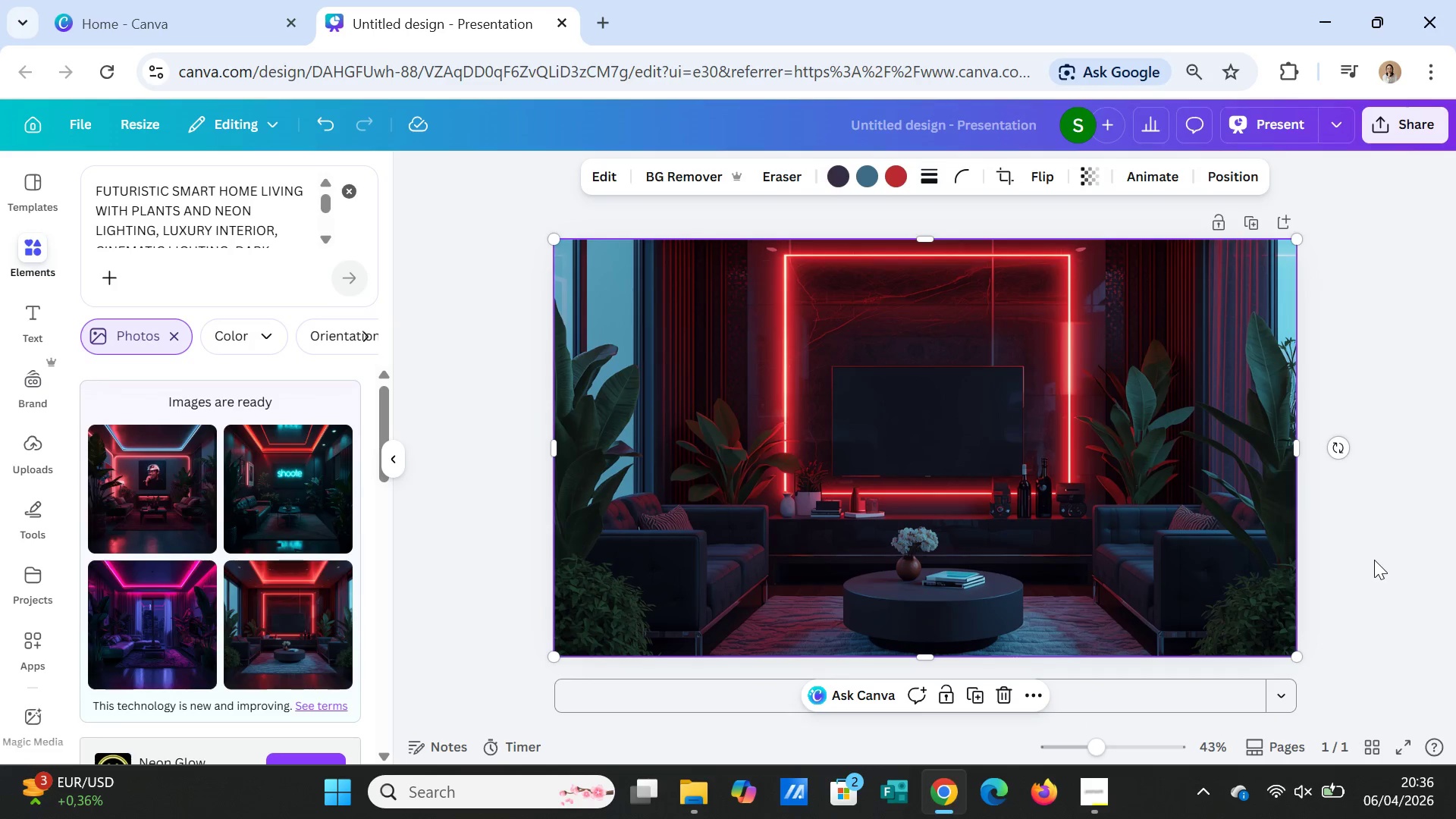 
left_click([1374, 560])
 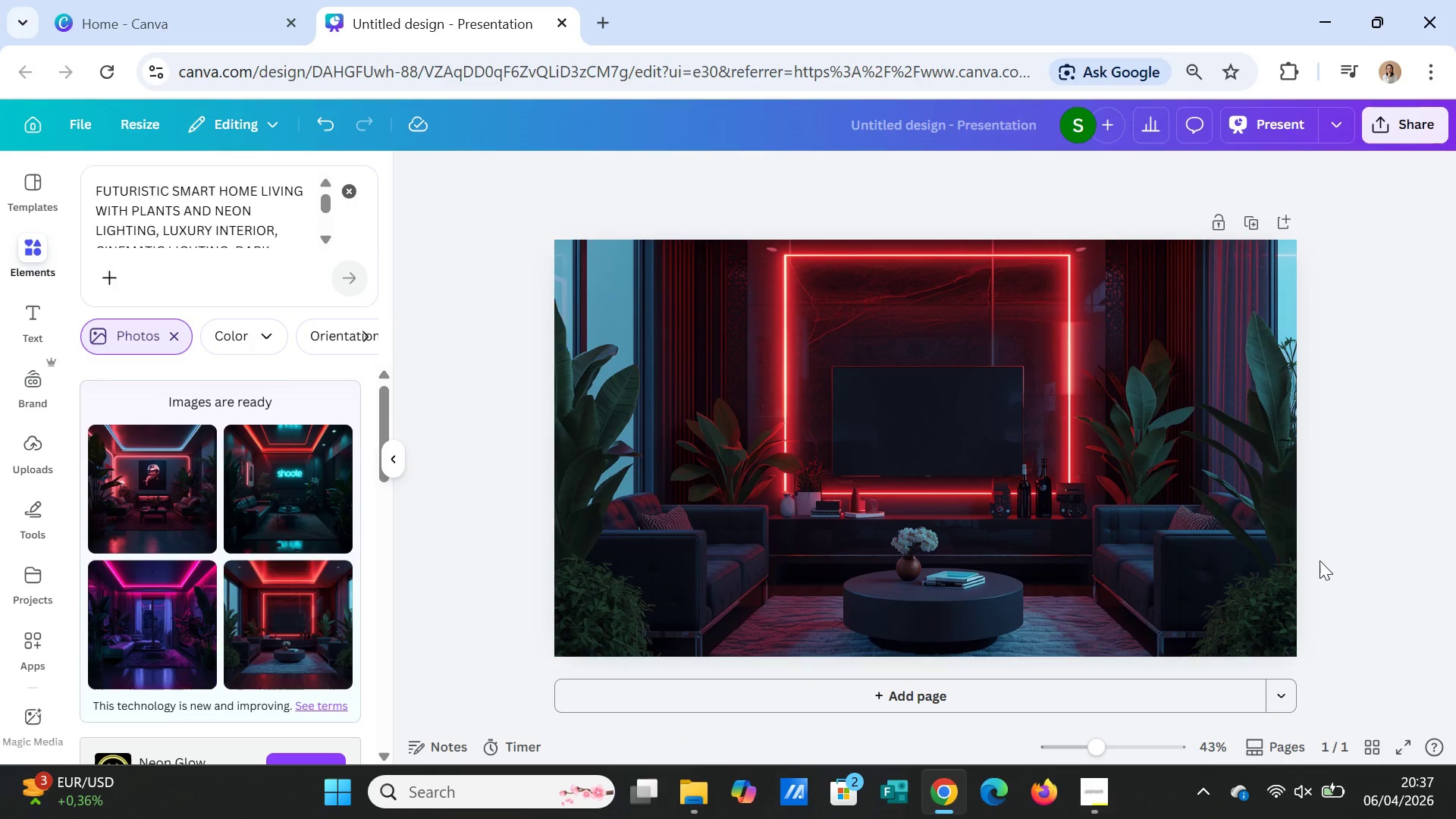 
wait(6.61)
 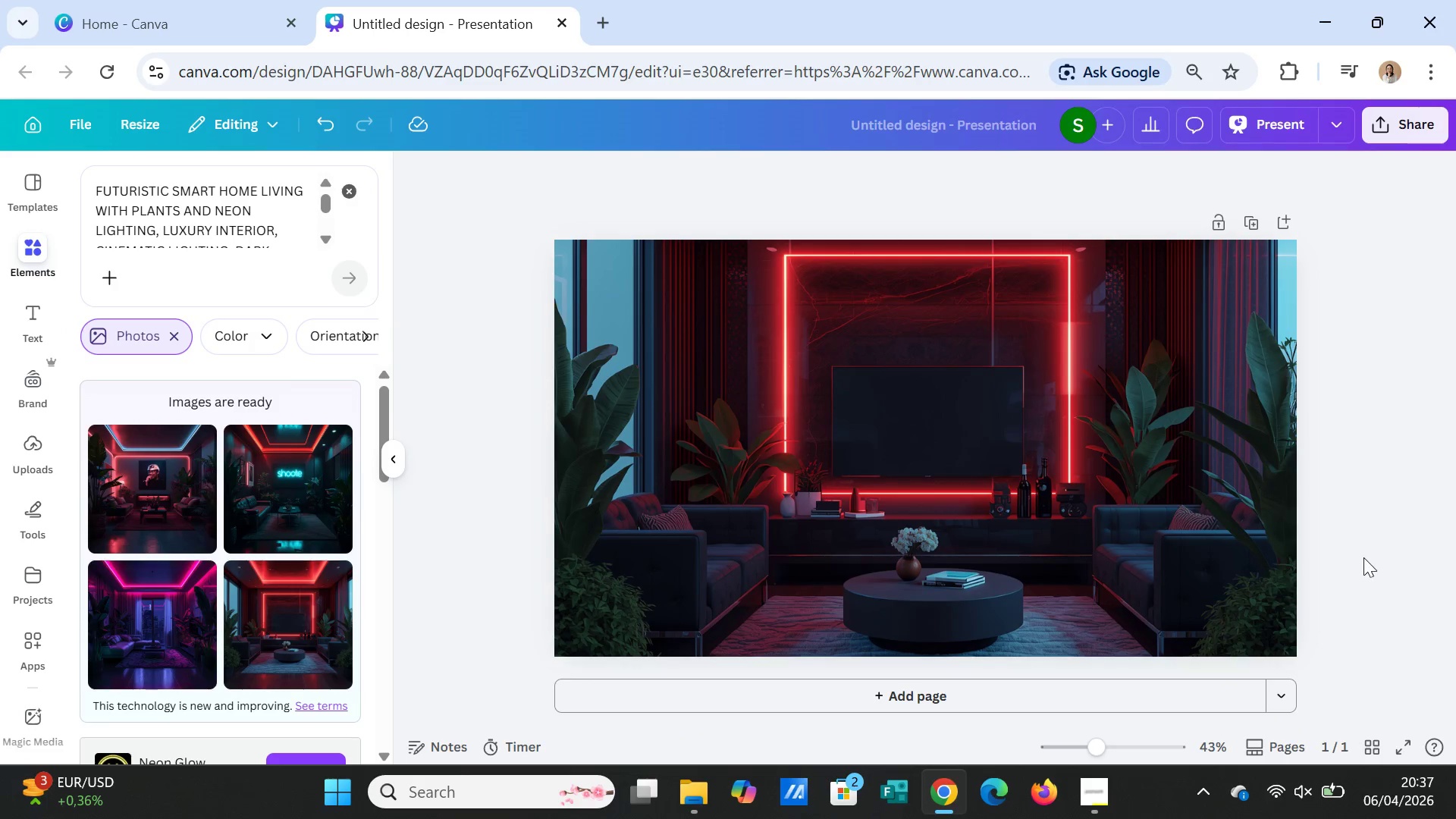 
left_click([1086, 792])